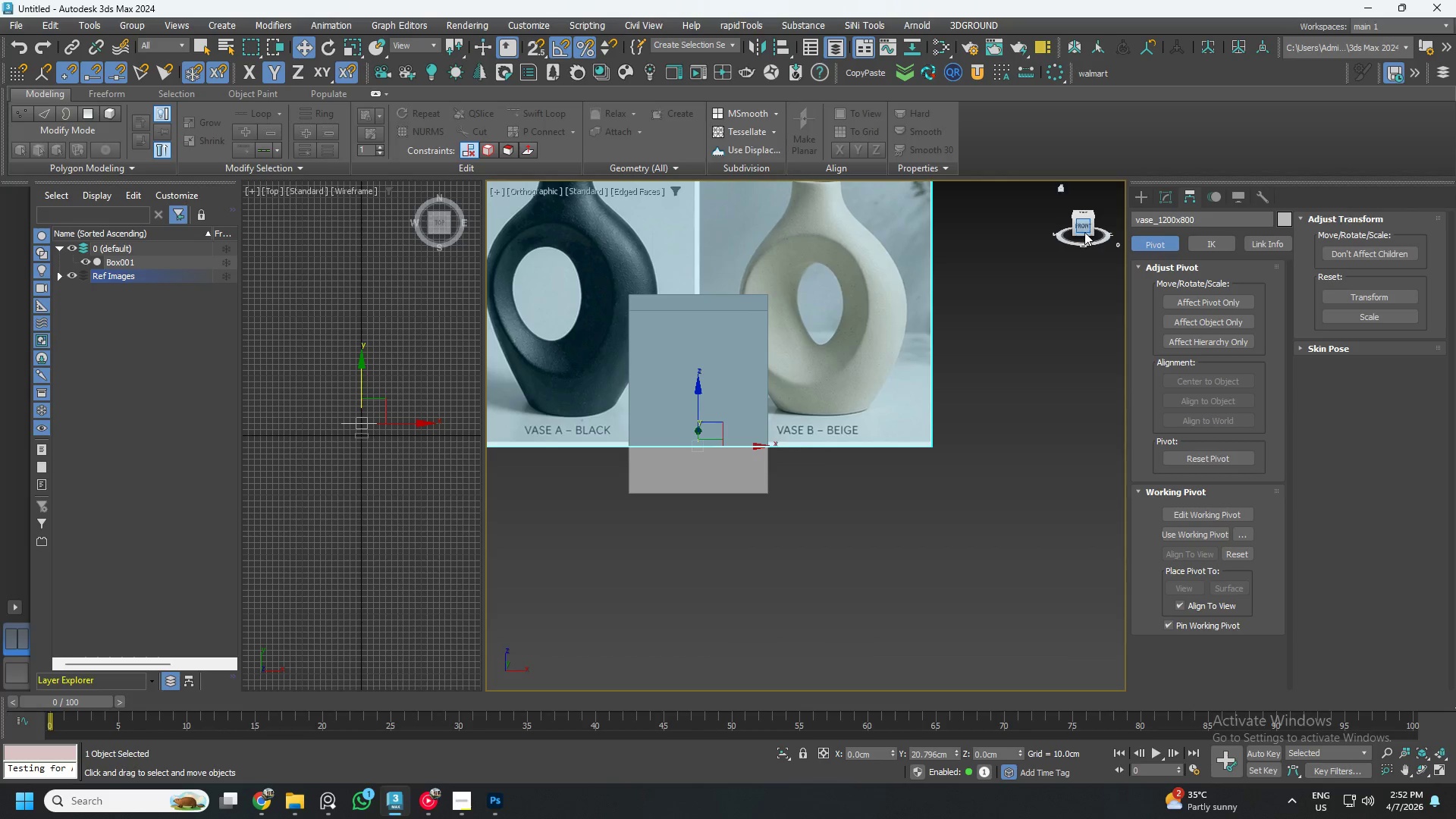 
left_click([1087, 229])
 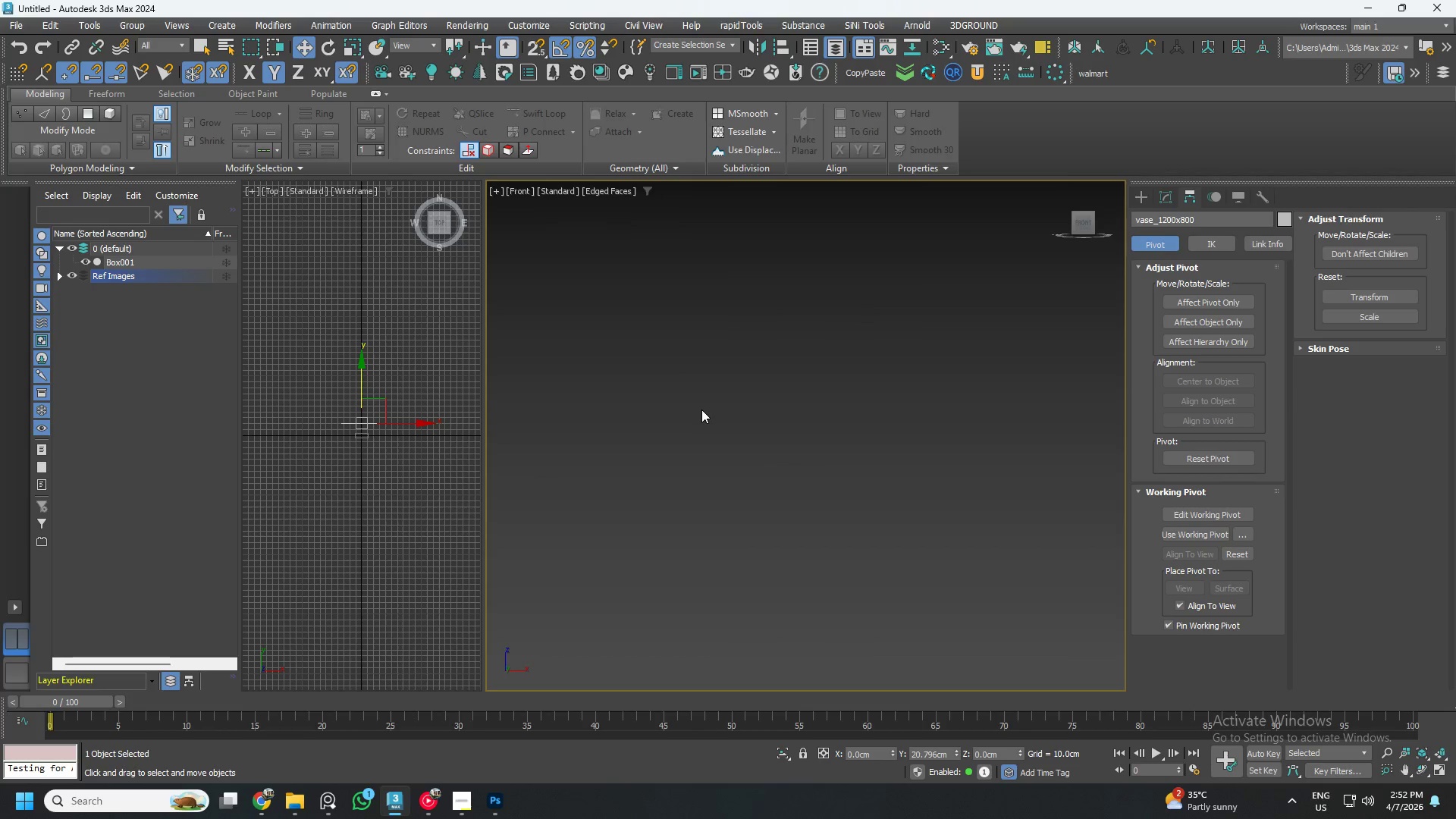 
type(zz)
 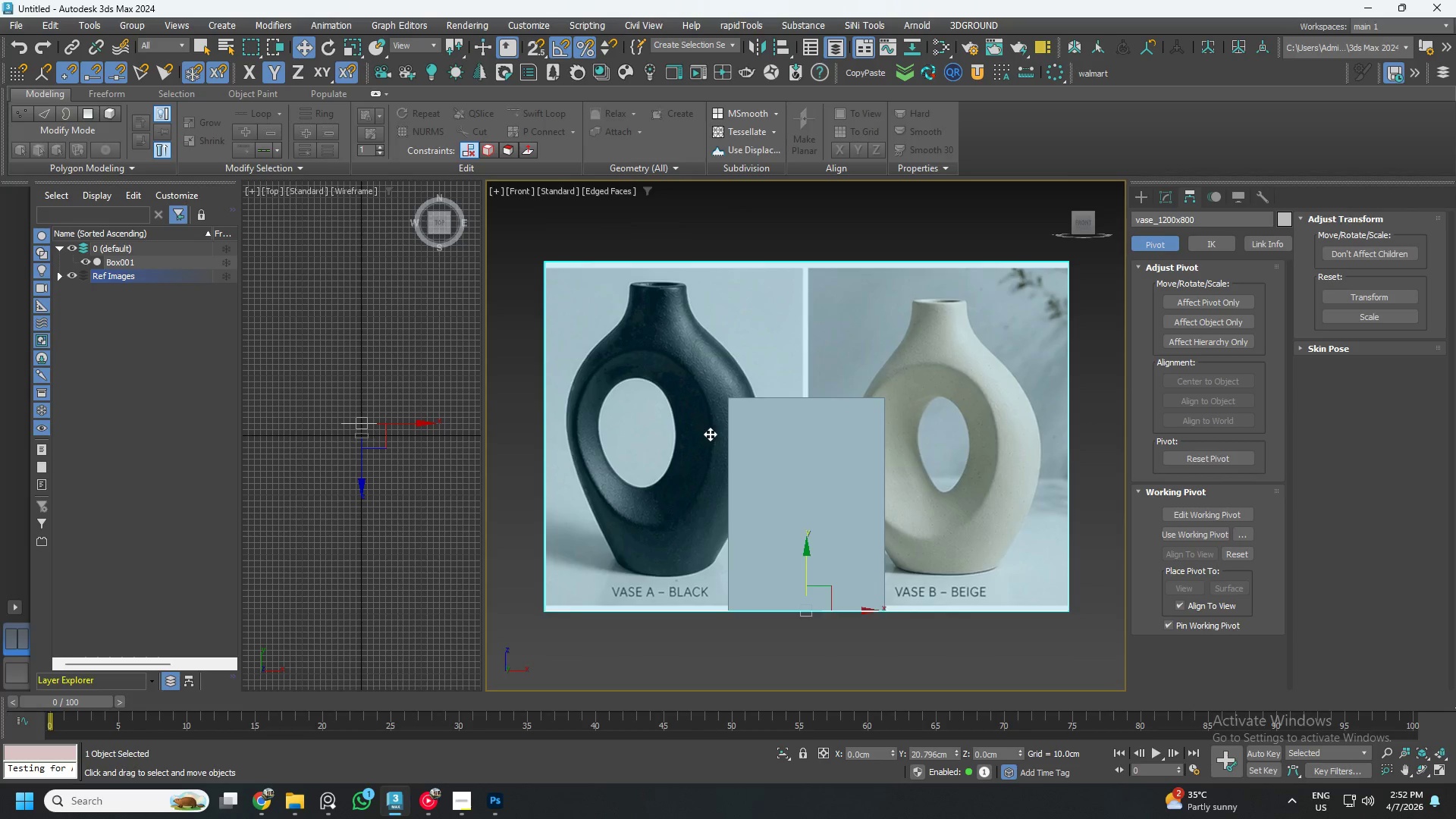 
key(Alt+AltLeft)
 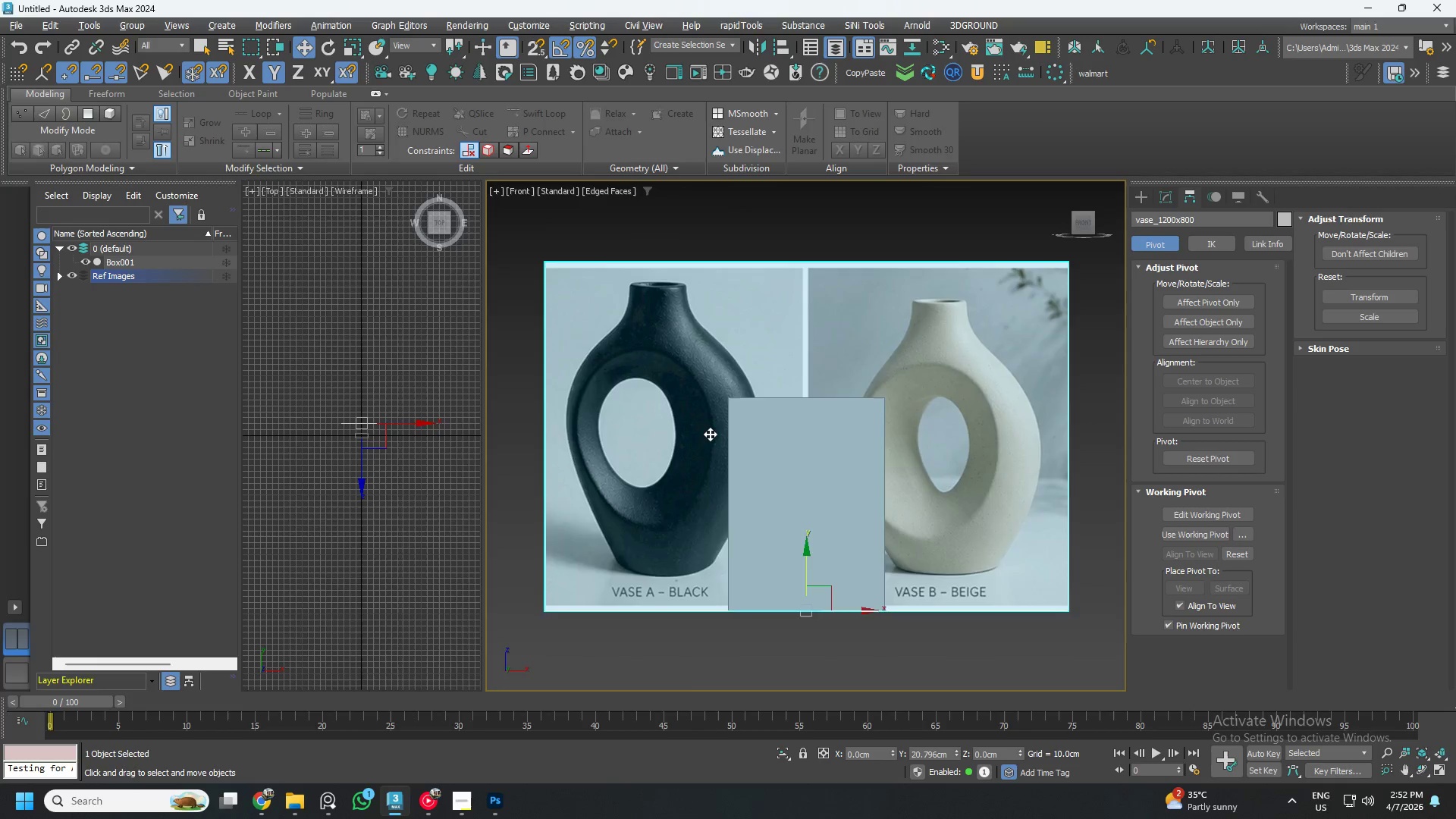 
key(Alt+W)
 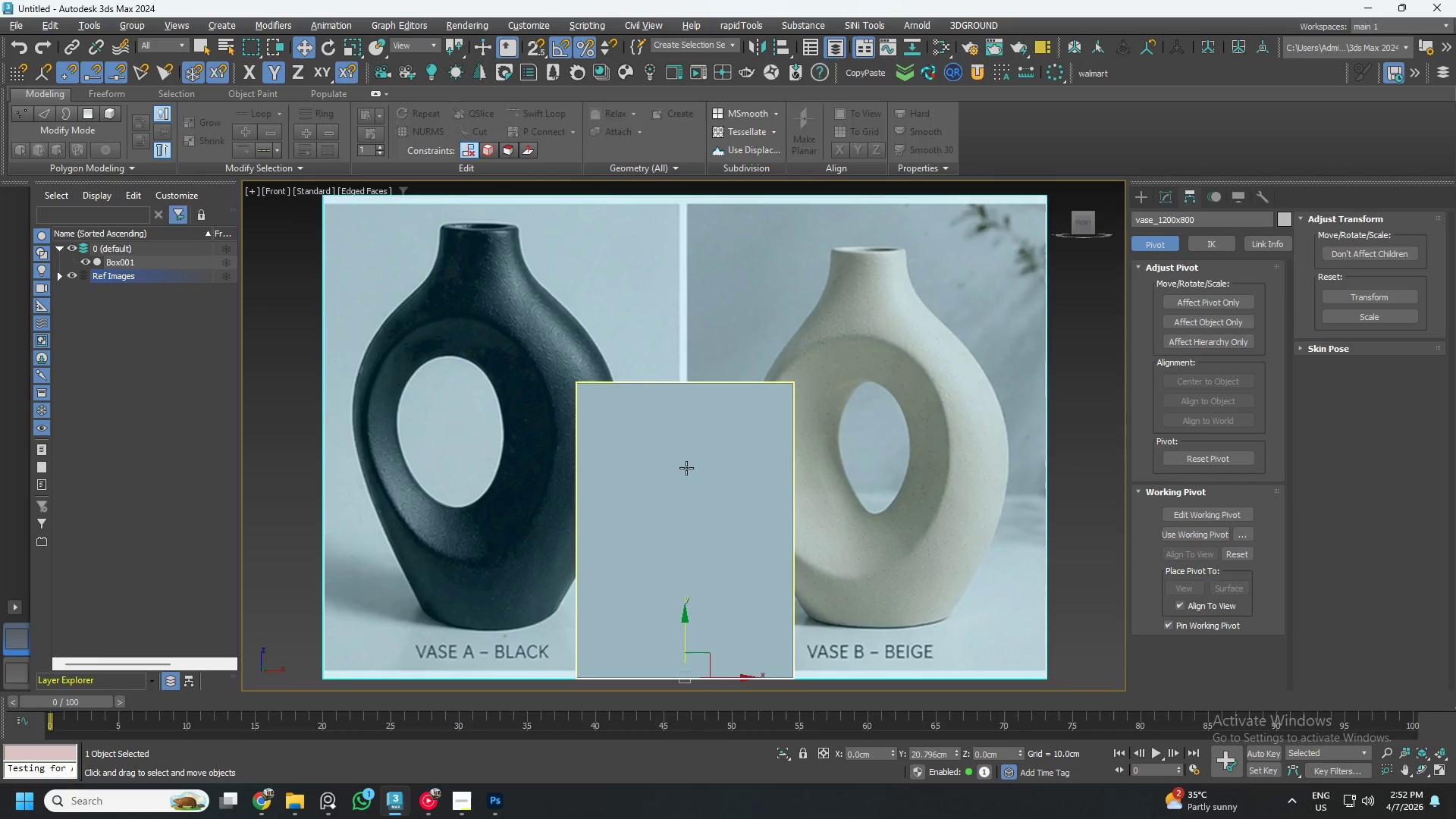 
left_click([686, 469])
 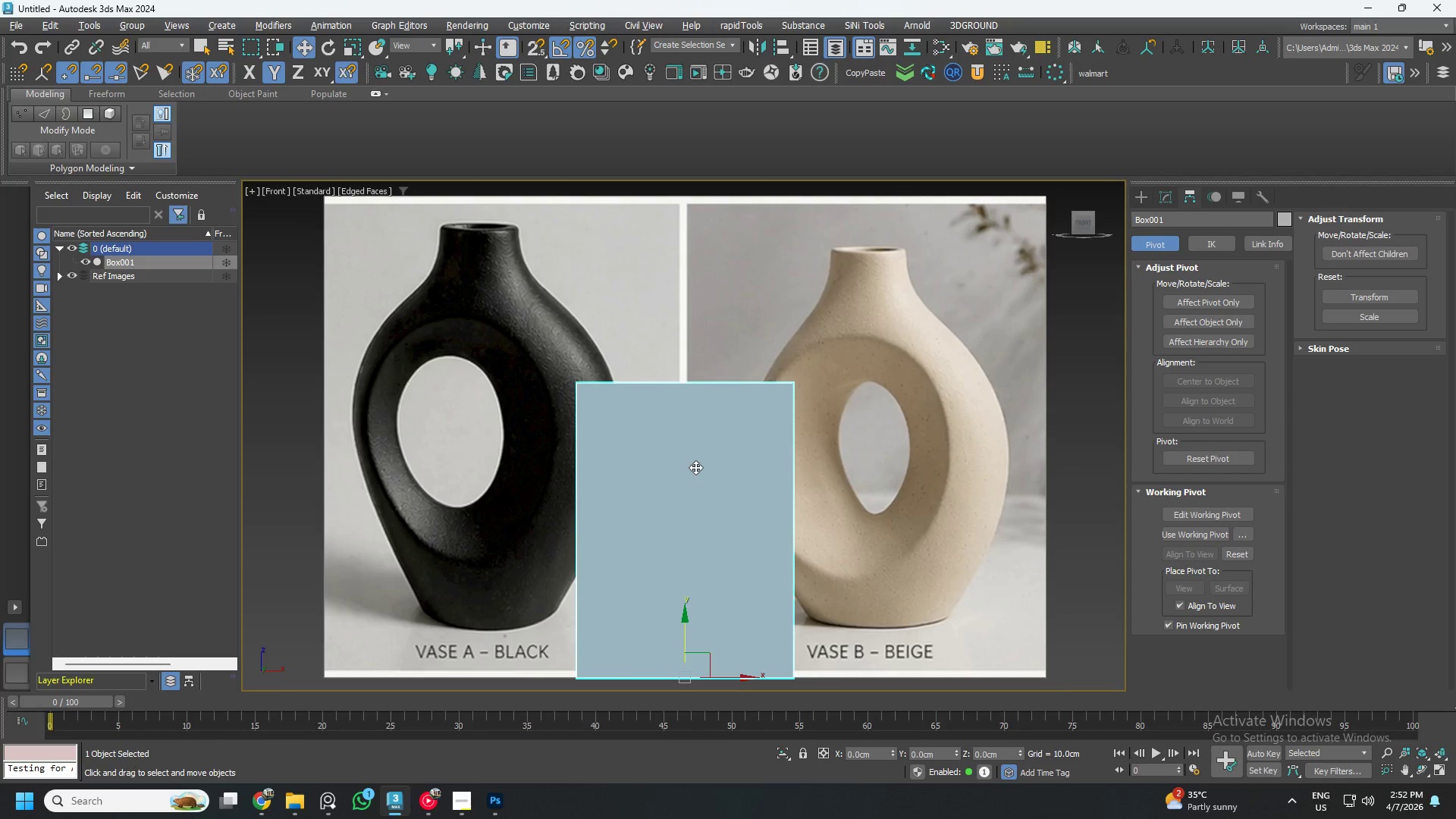 
scroll: coordinate [689, 460], scroll_direction: down, amount: 1.0
 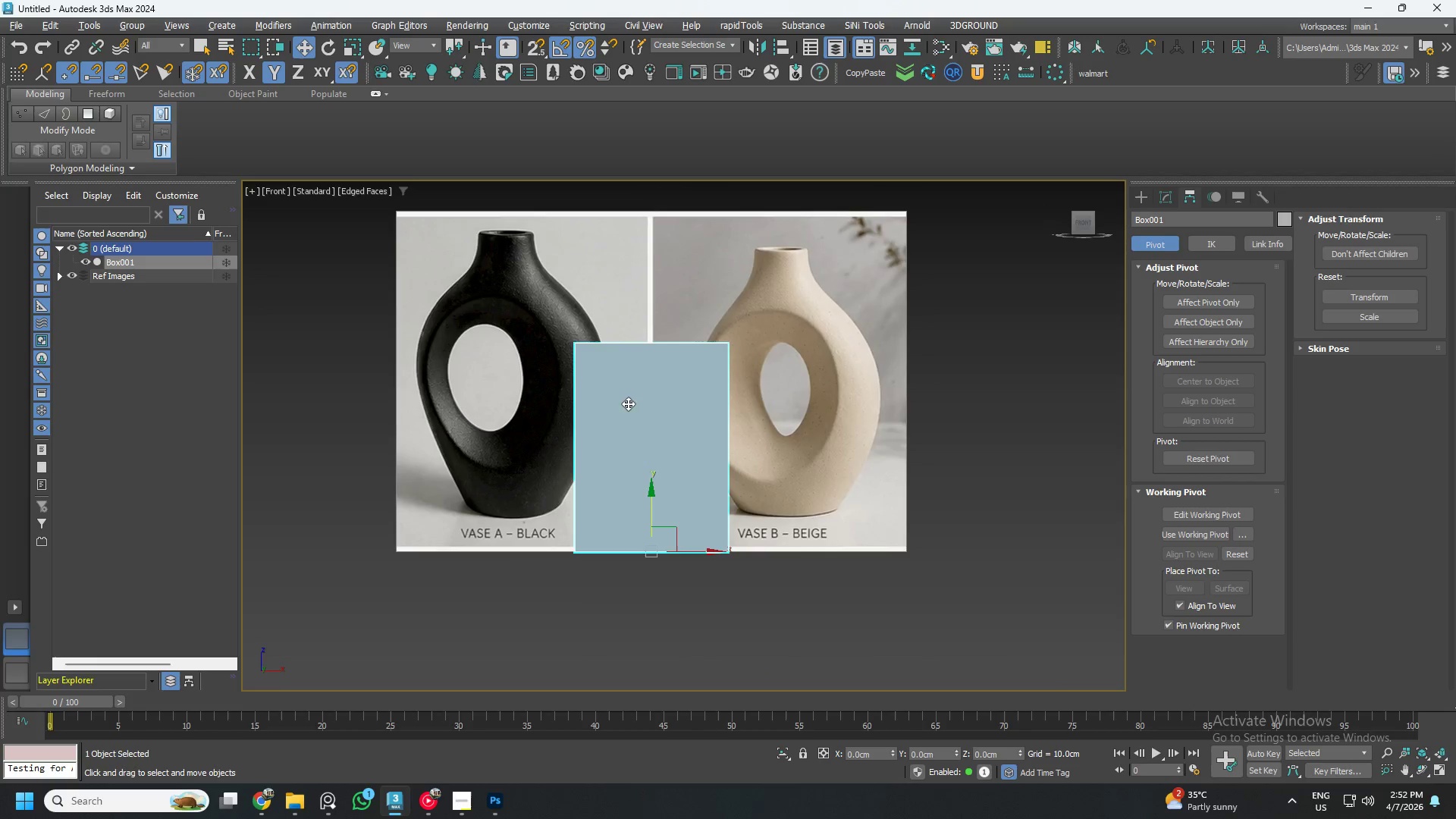 
right_click([683, 447])
 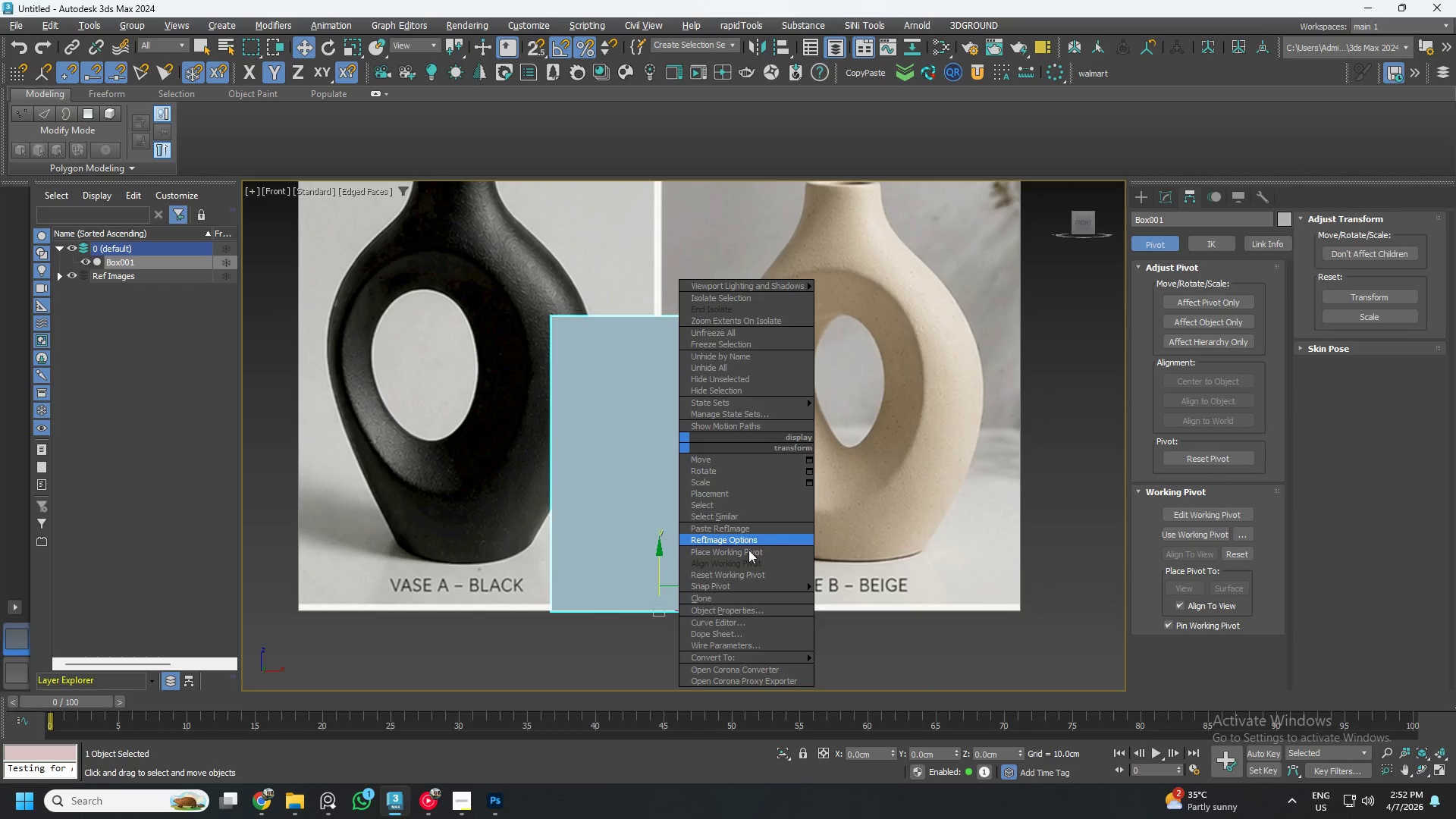 
scroll: coordinate [632, 408], scroll_direction: up, amount: 1.0
 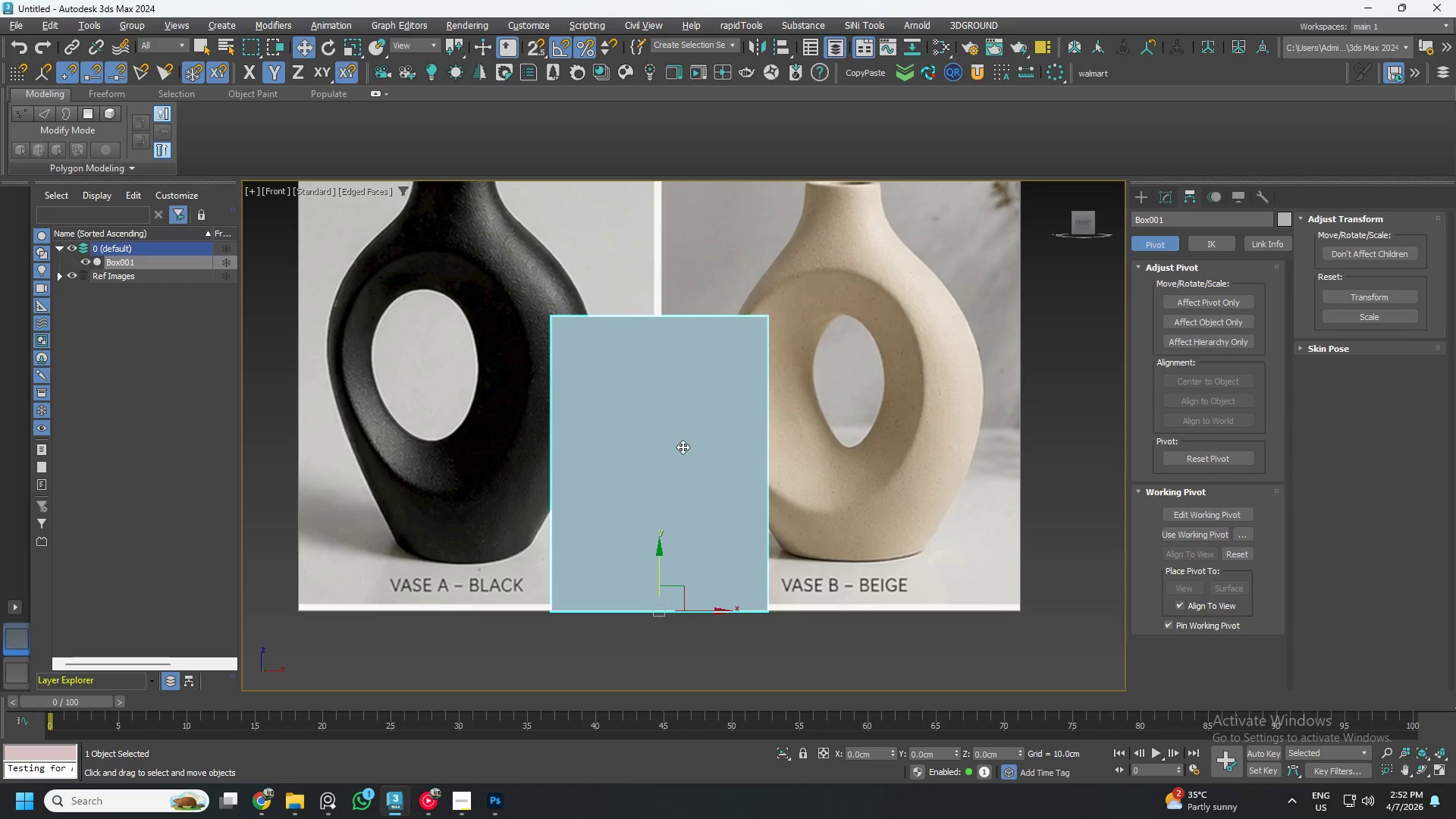 
left_click([727, 608])
 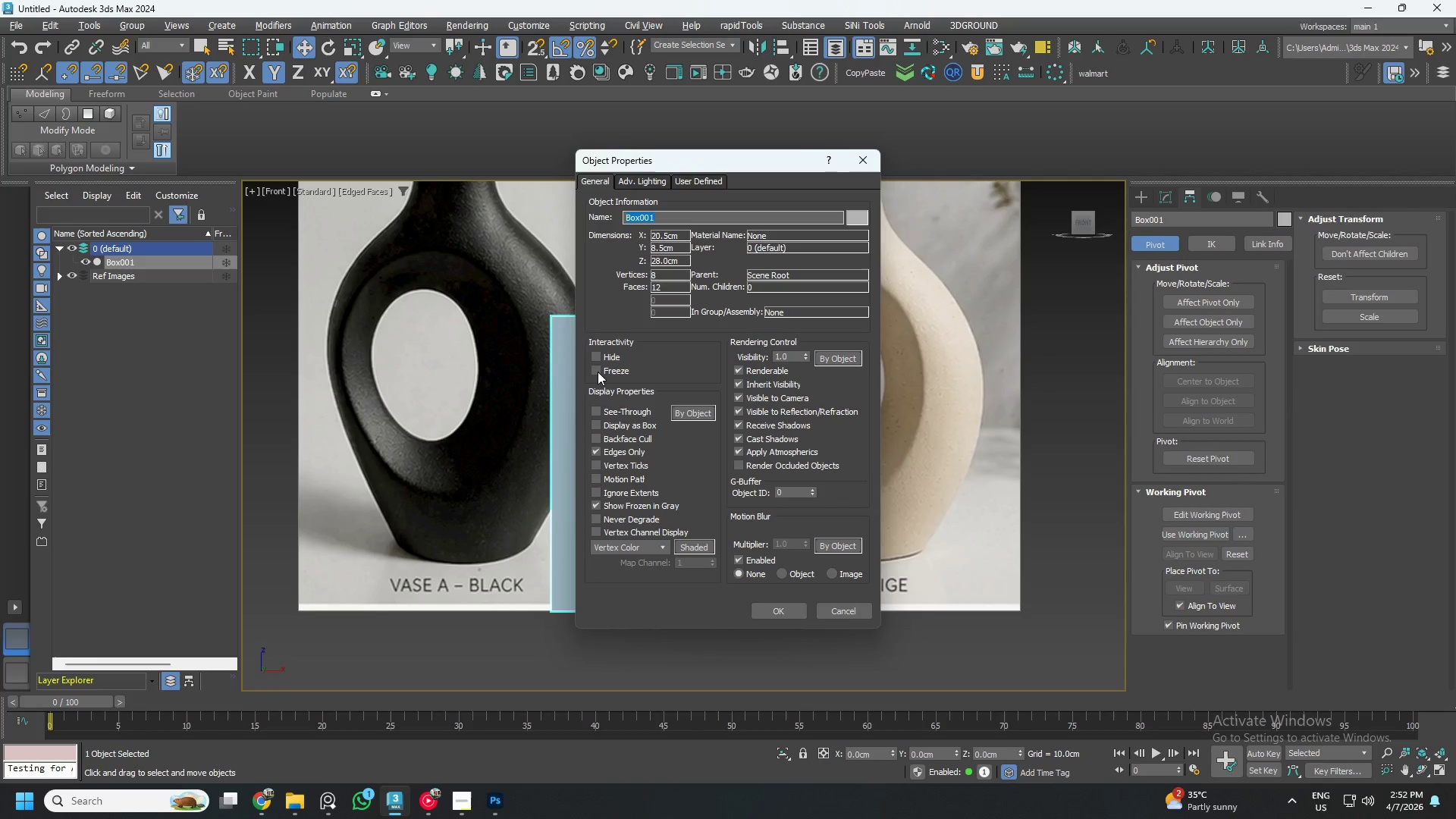 
left_click([596, 370])
 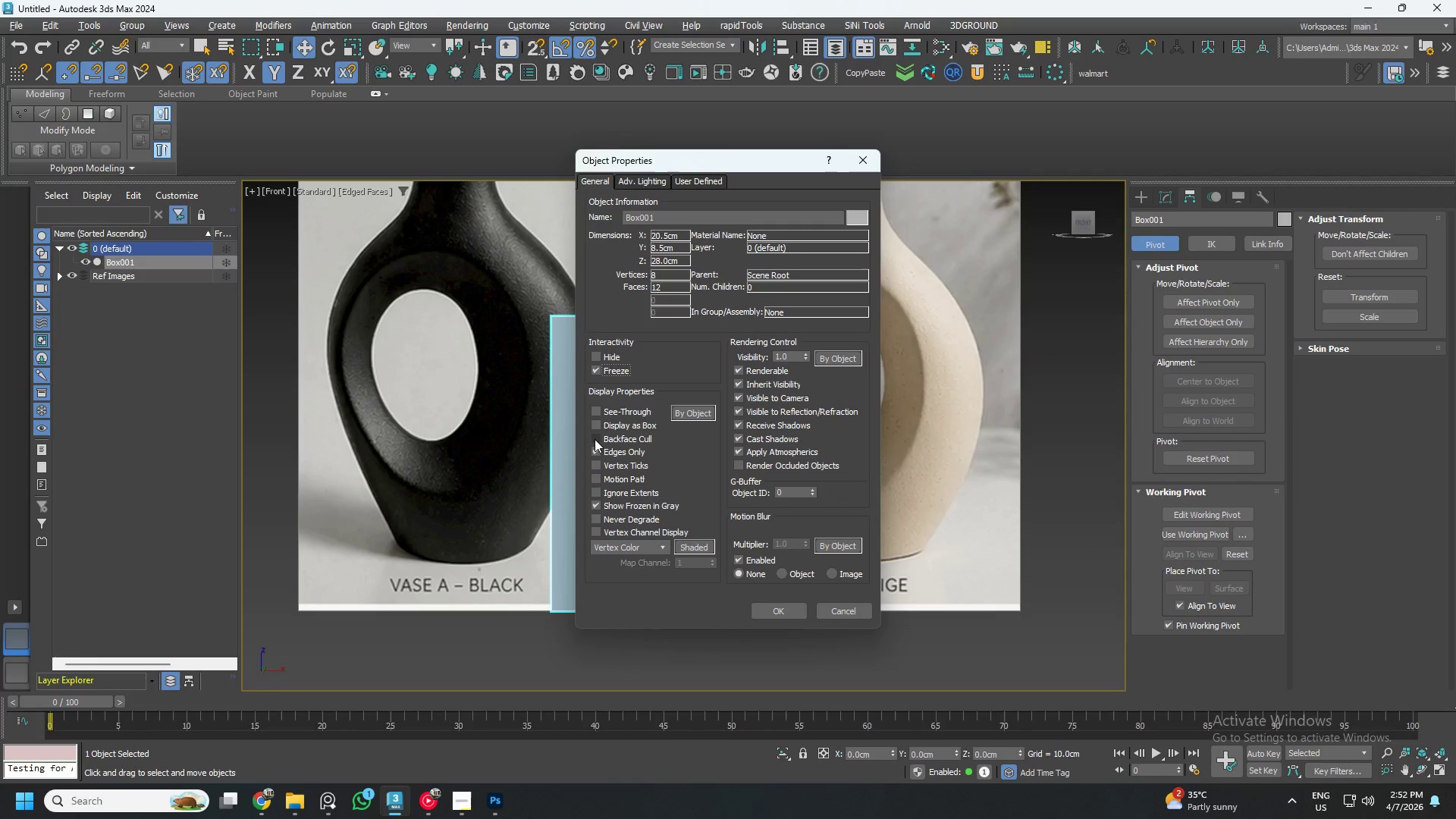 
left_click([595, 427])
 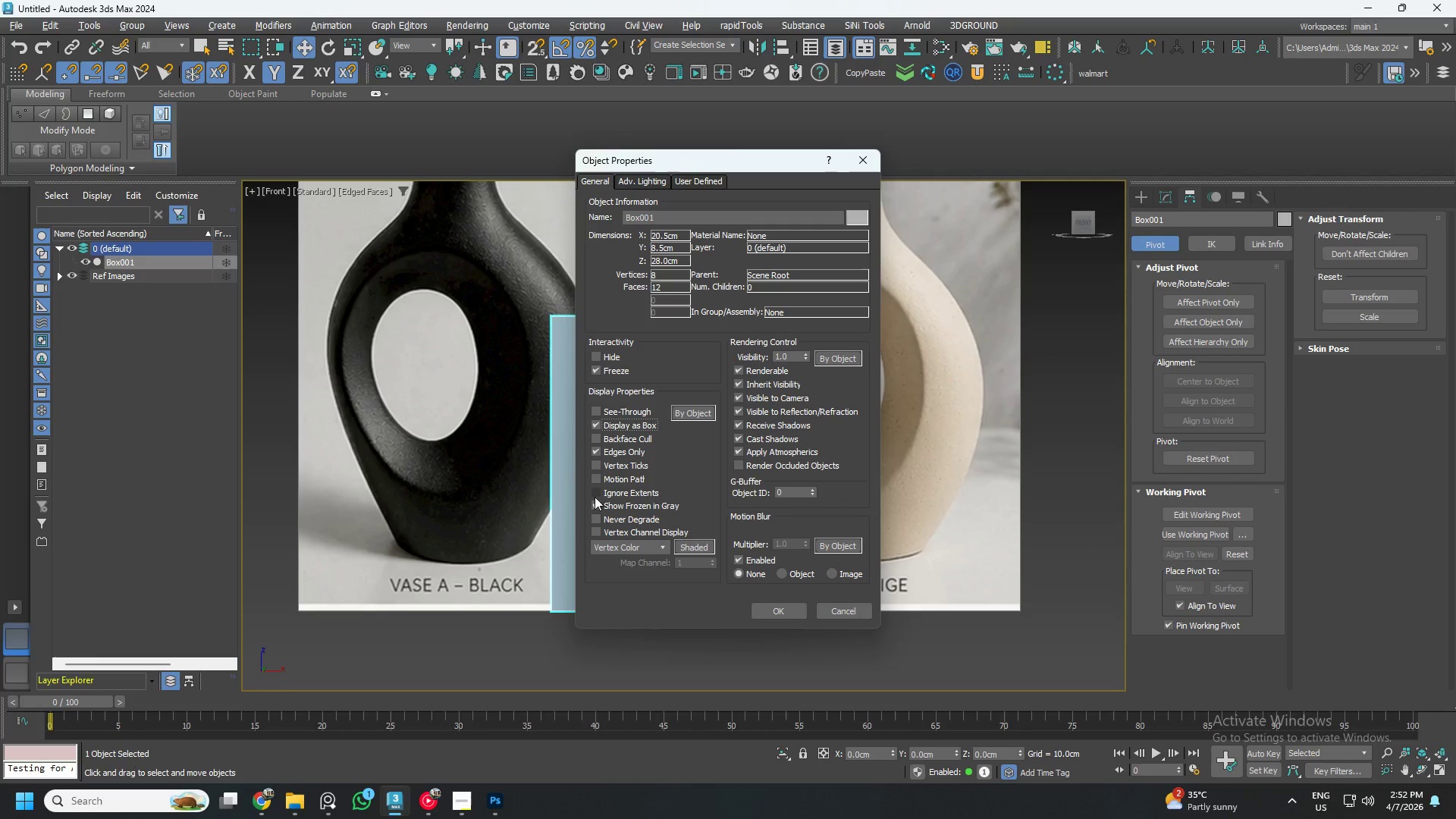 
left_click([595, 500])
 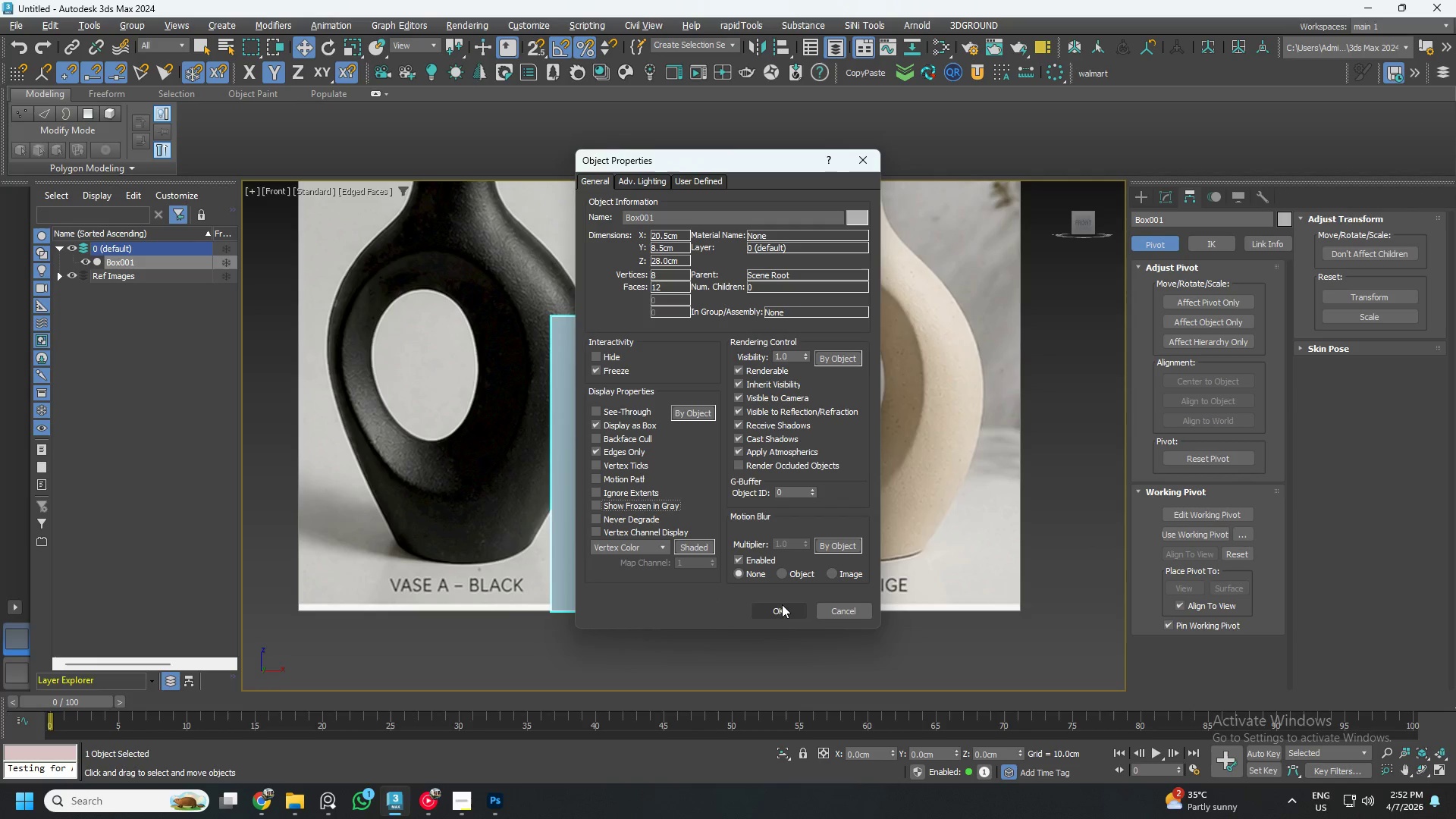 
left_click([777, 606])
 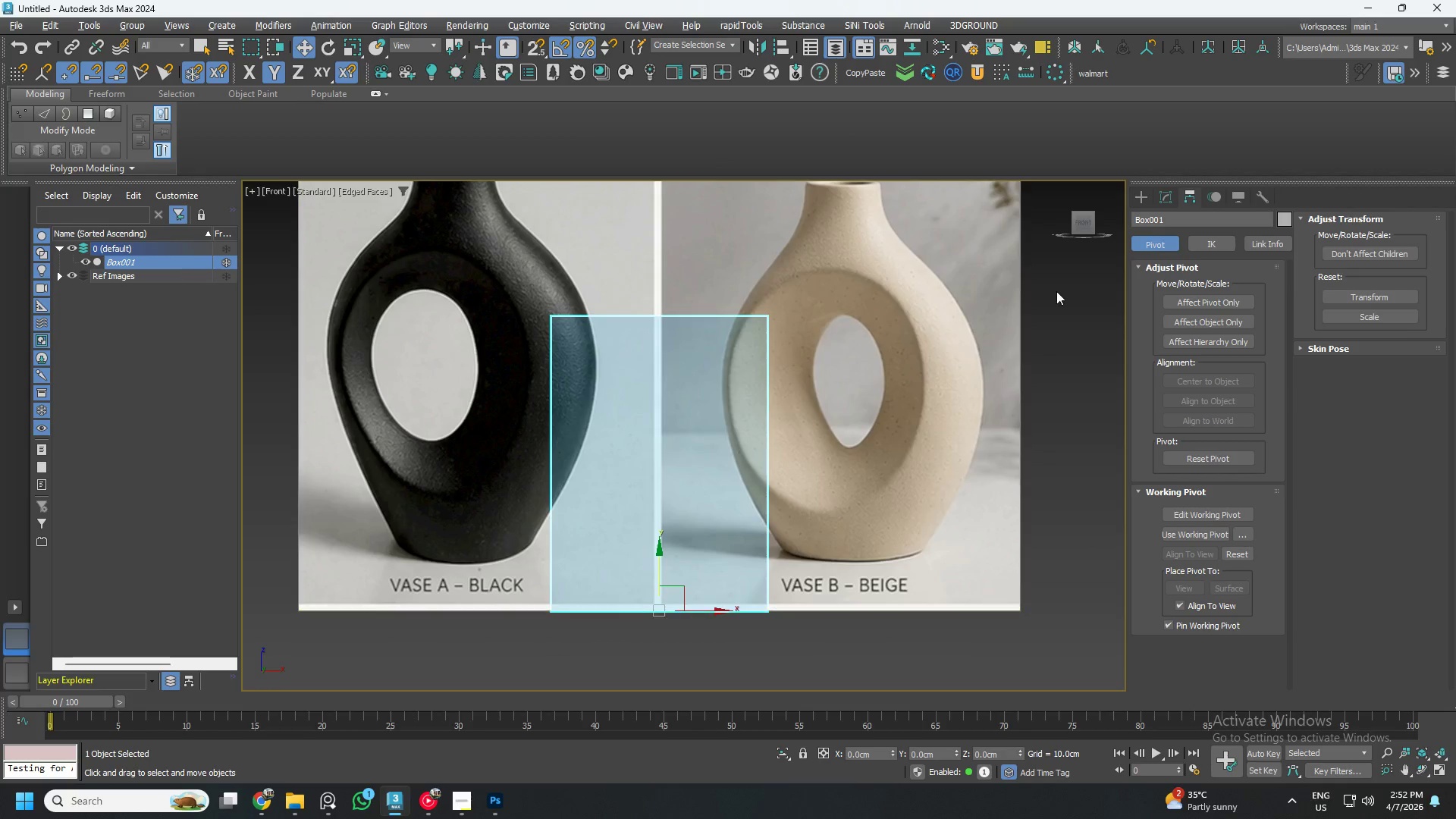 
double_click([1156, 227])
 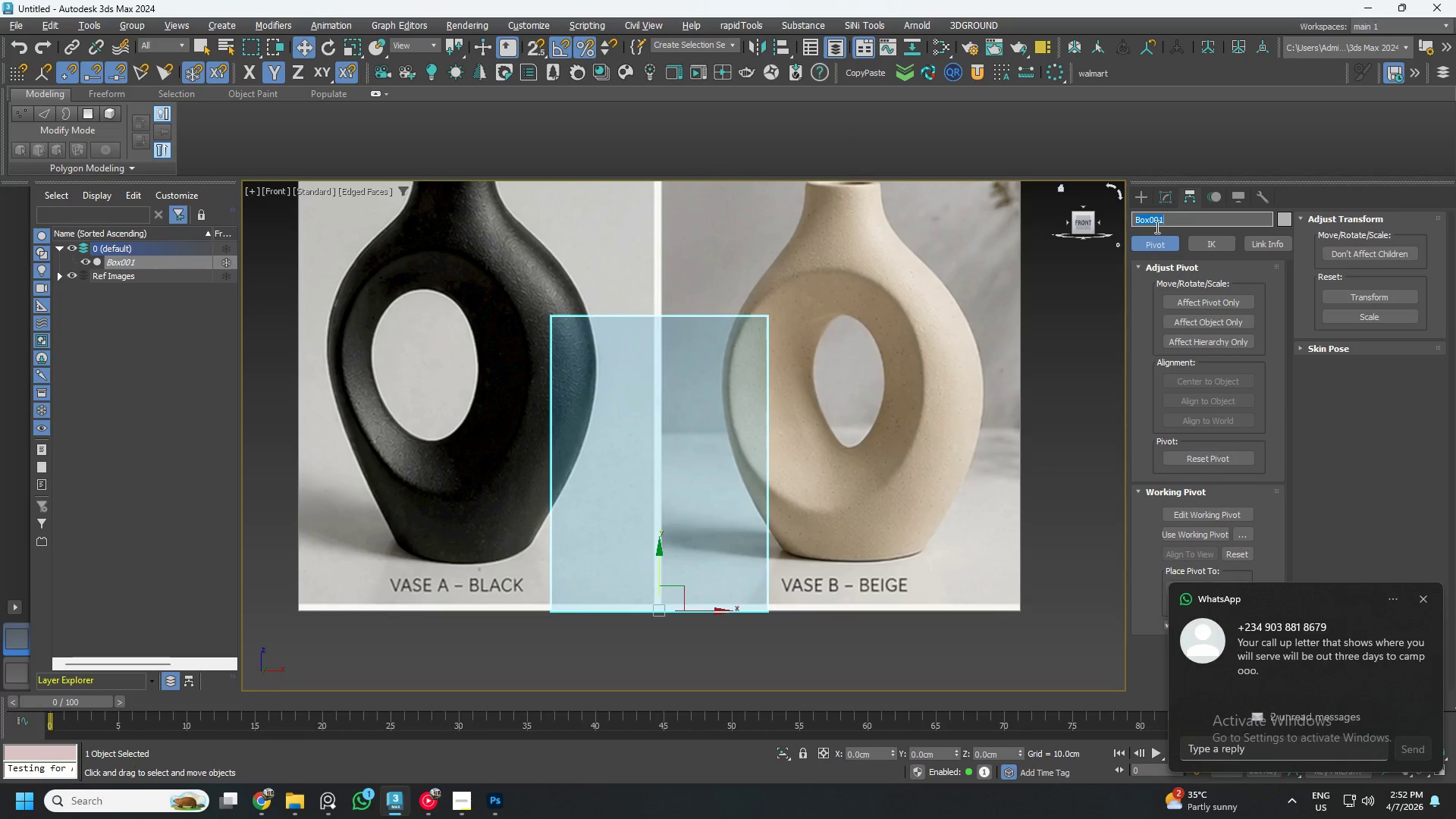 
key(D)
 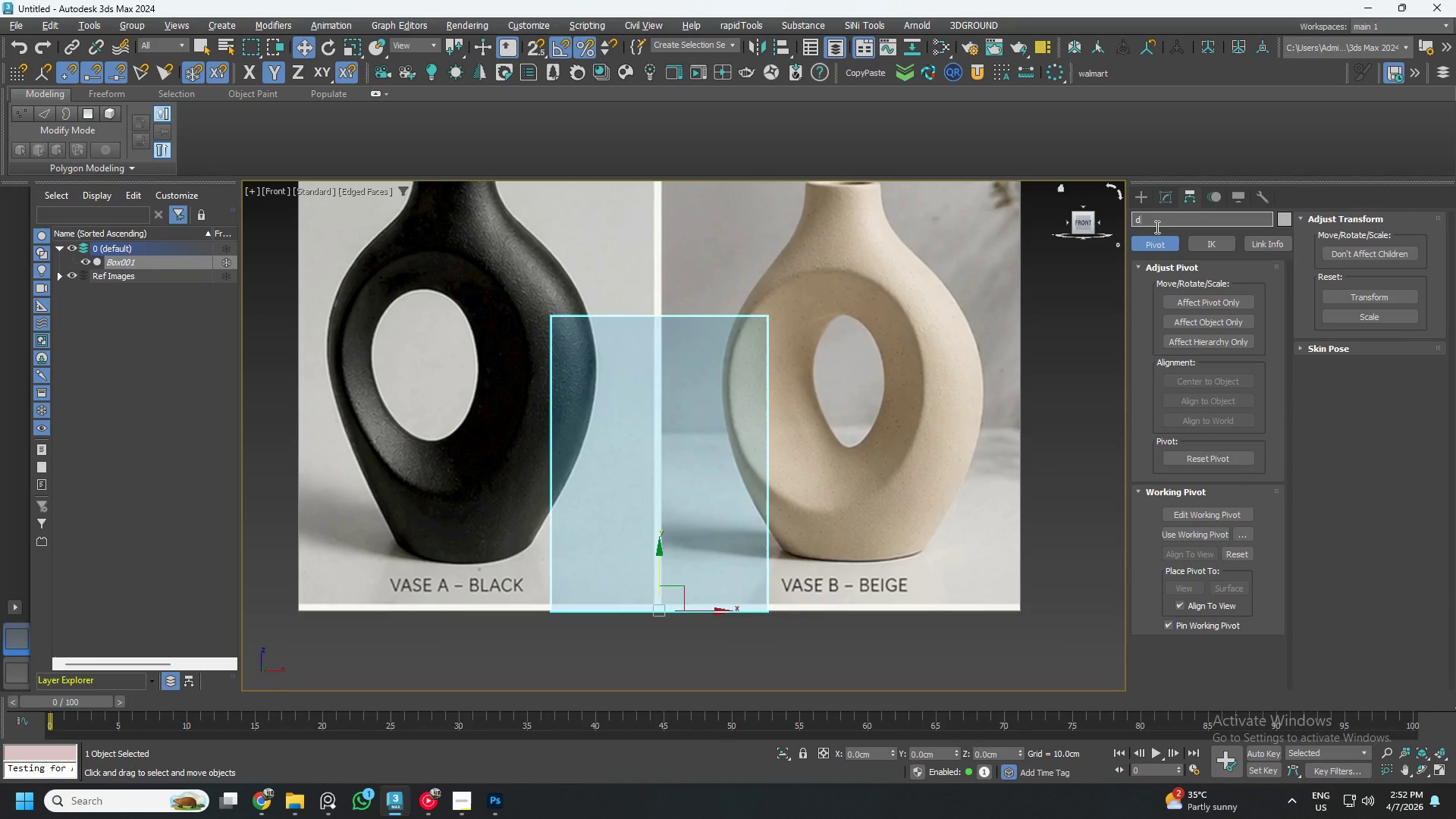 
wait(7.22)
 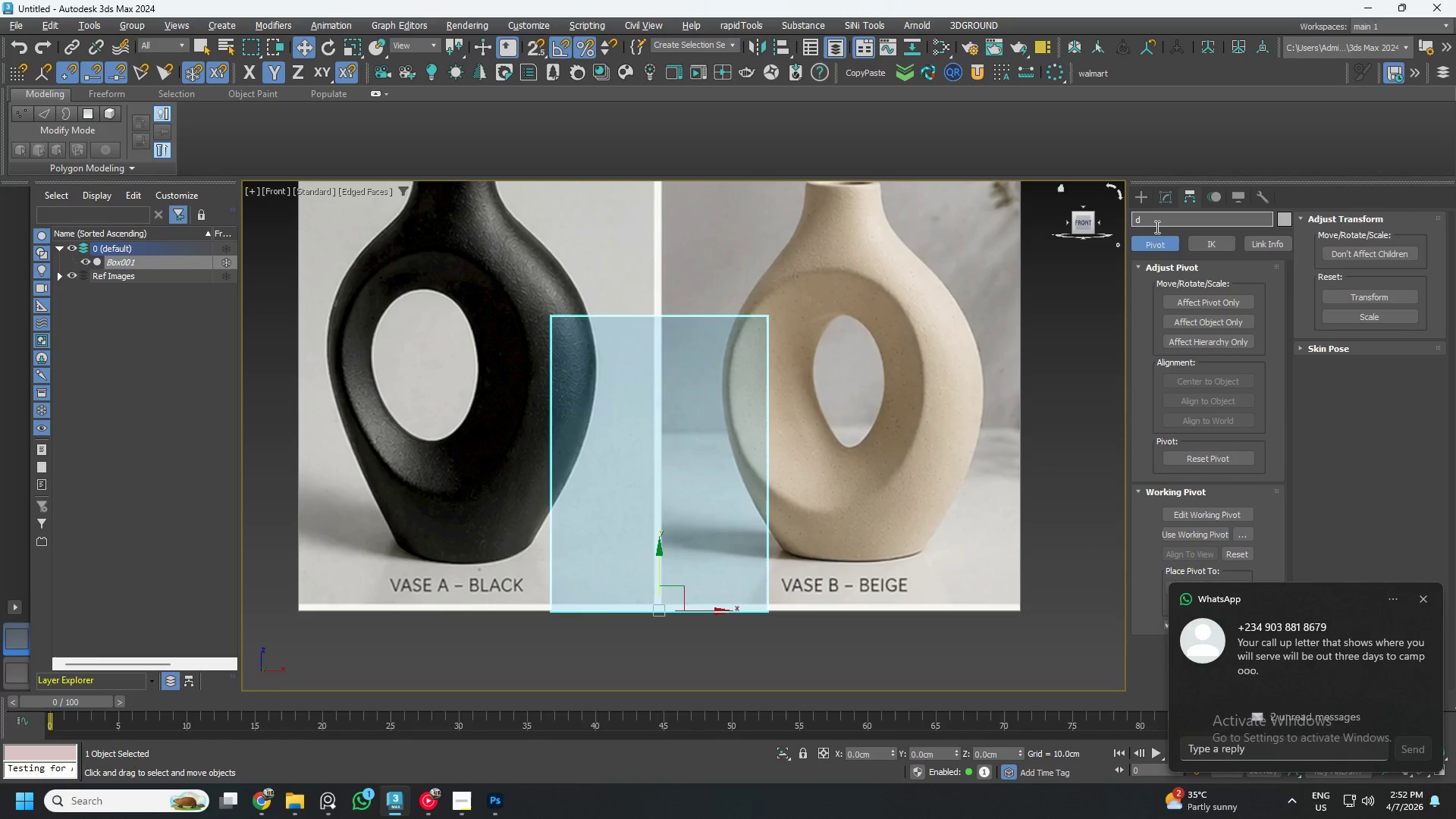 
type(imentions)
 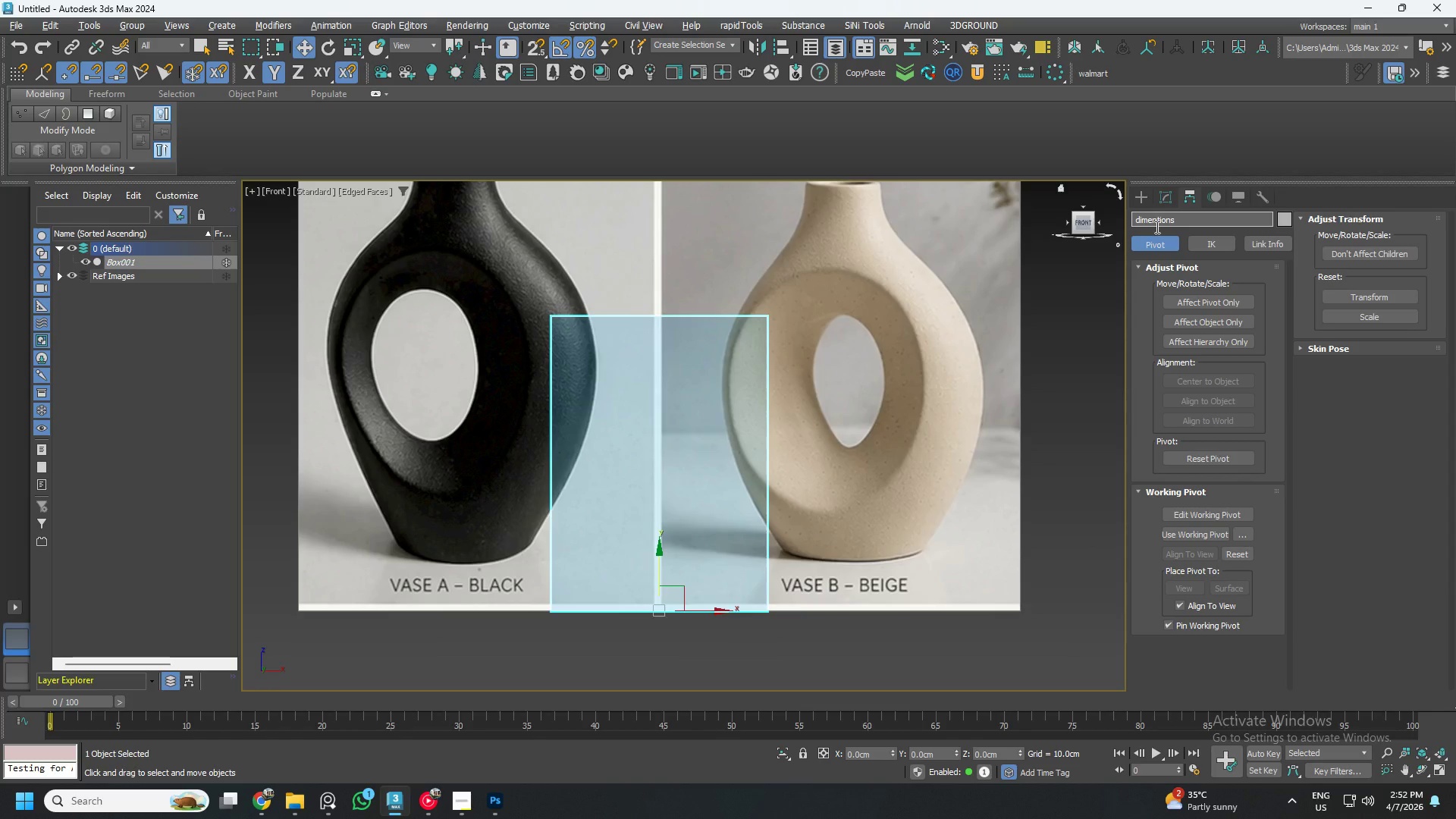 
key(Enter)
 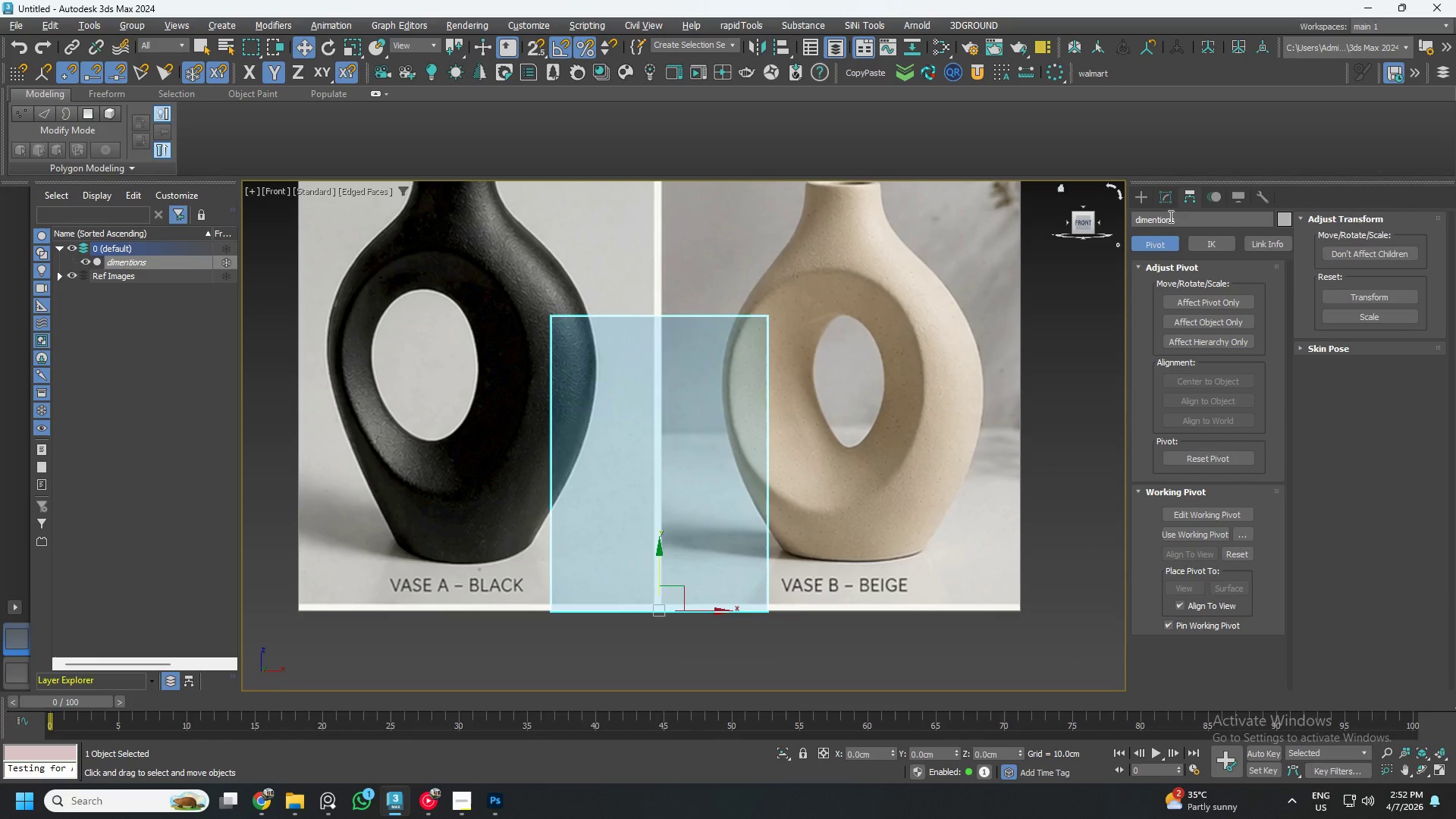 
left_click([1165, 202])
 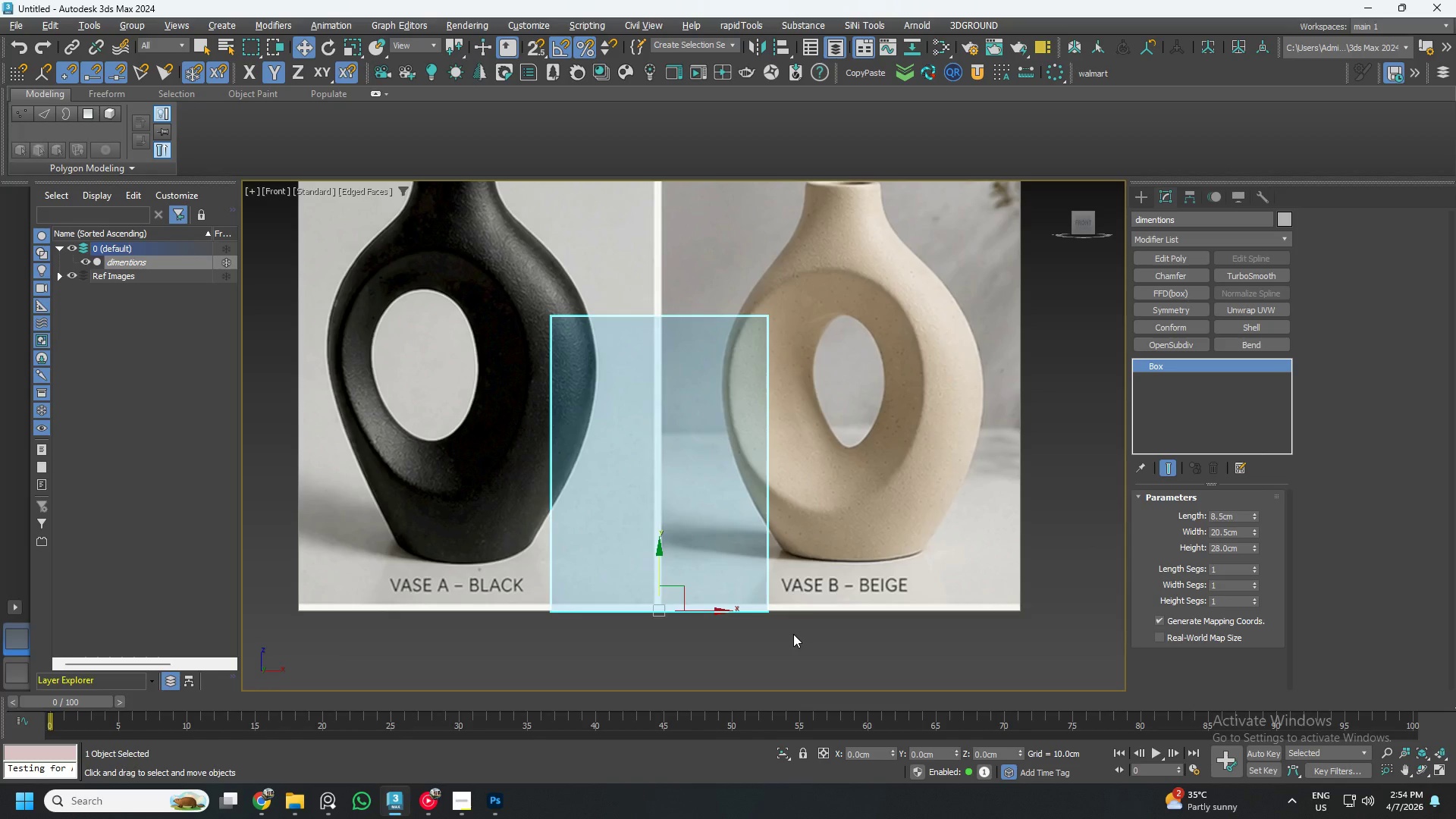 
wait(97.23)
 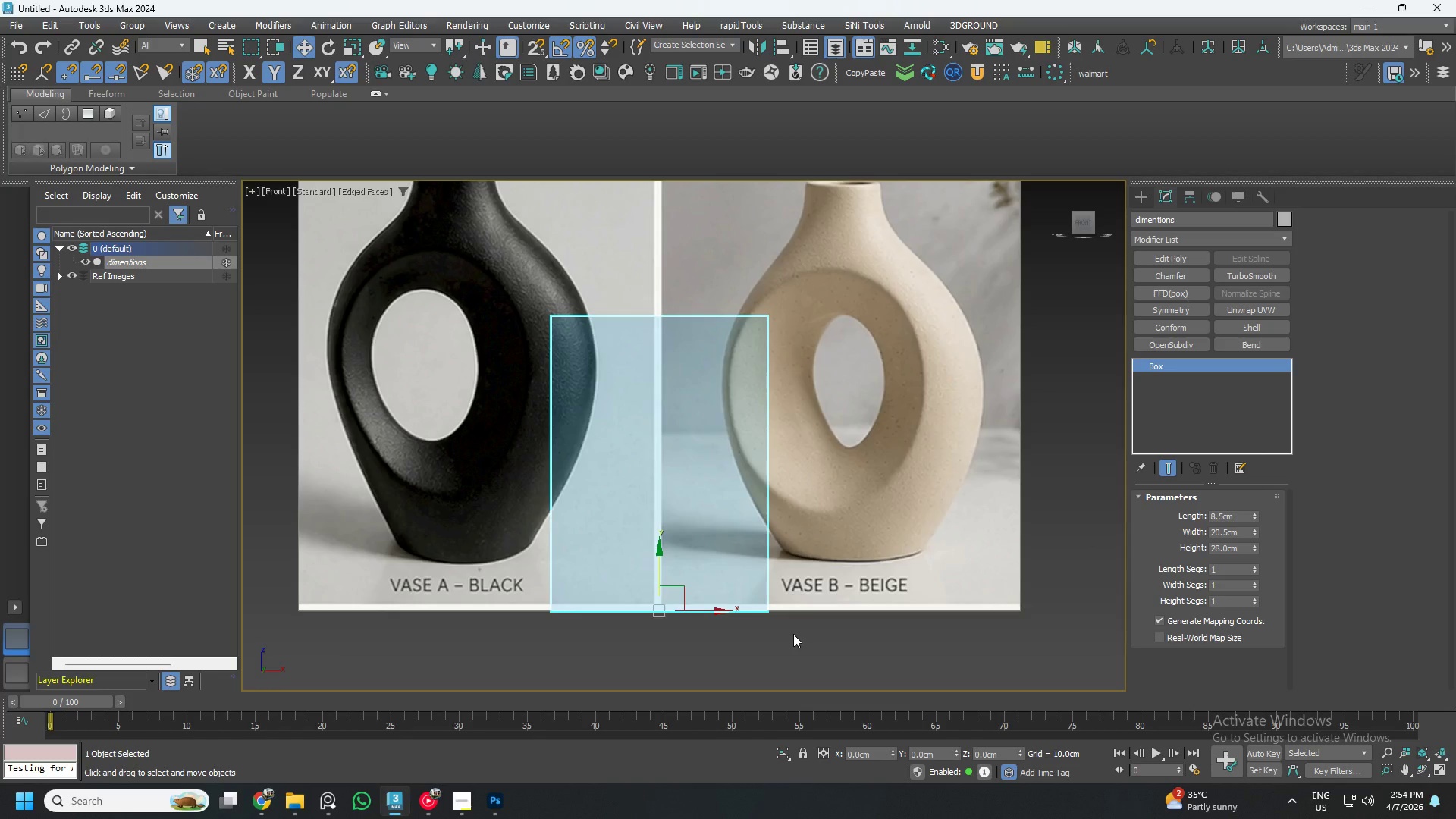 
left_click([729, 517])
 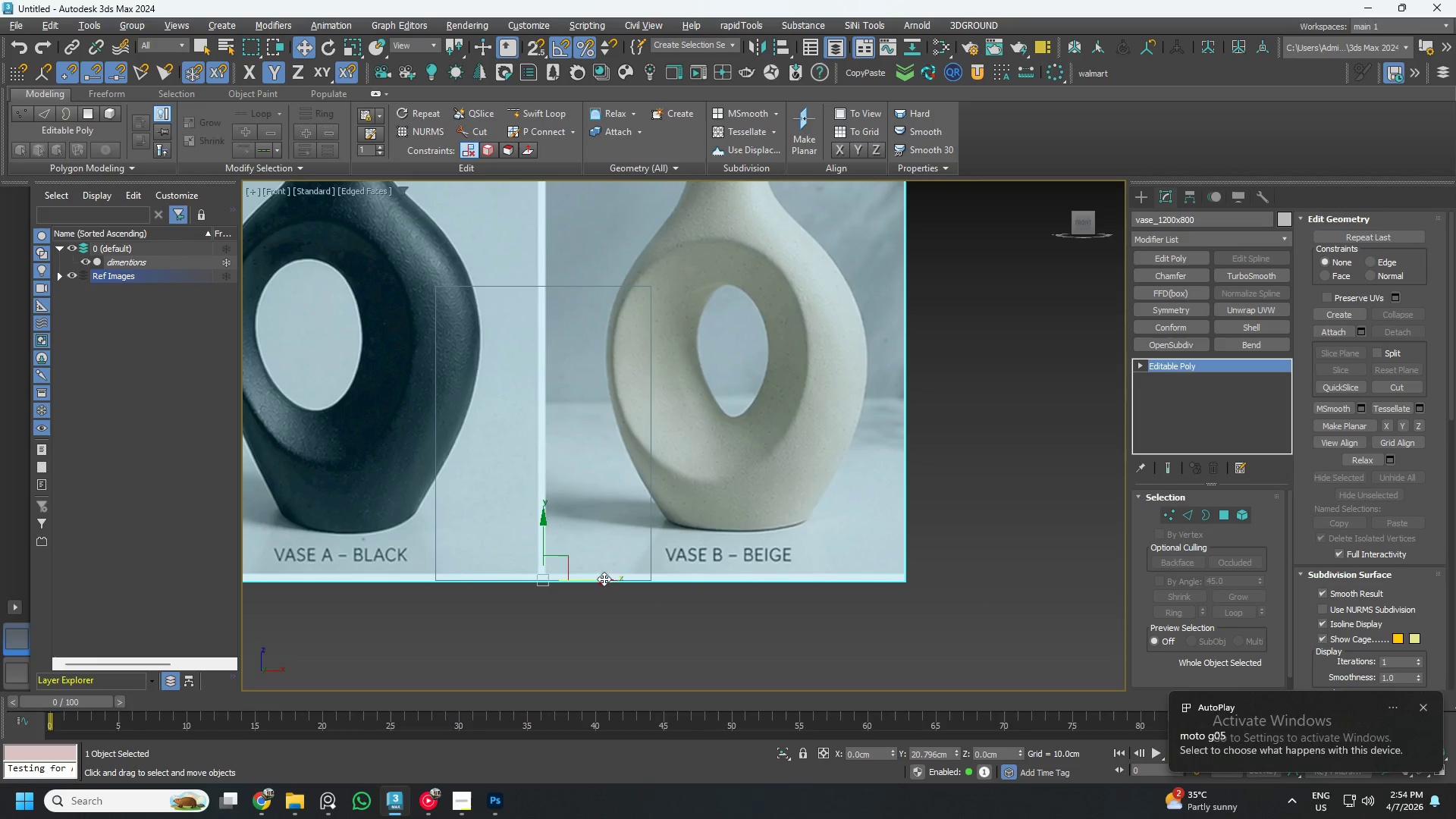 
left_click_drag(start_coordinate=[599, 580], to_coordinate=[803, 592])
 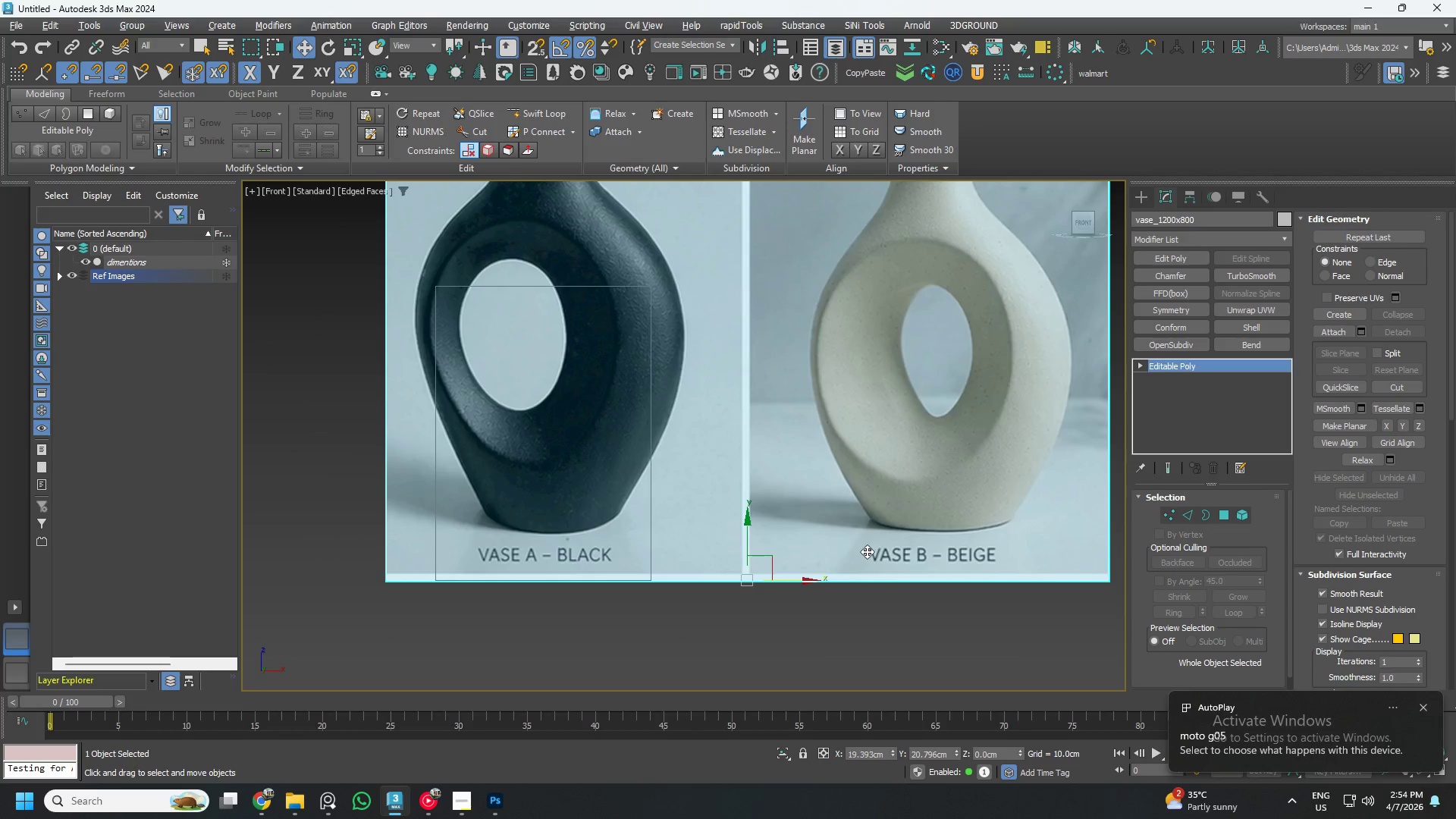 
scroll: coordinate [785, 563], scroll_direction: down, amount: 1.0
 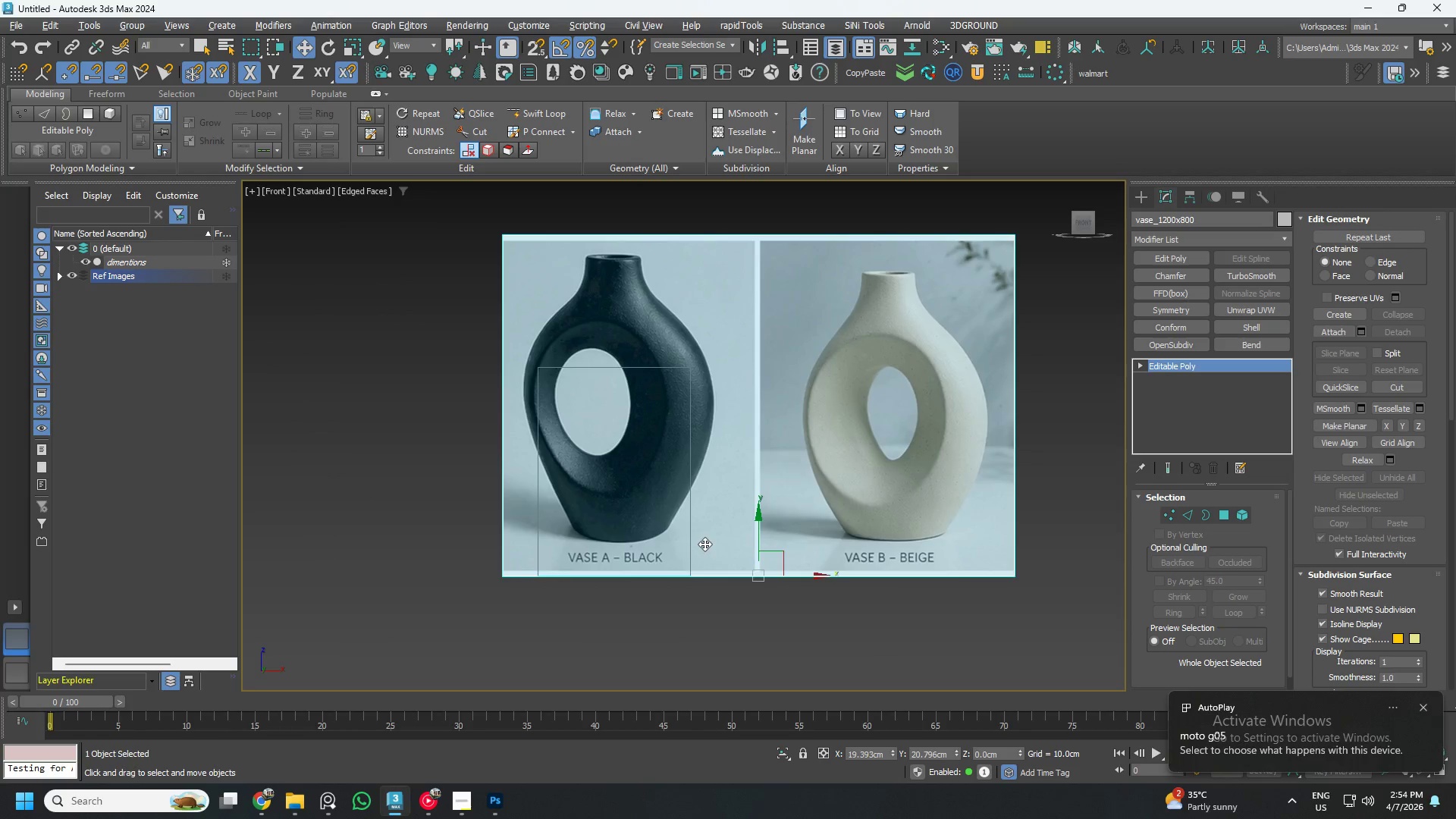 
key(R)
 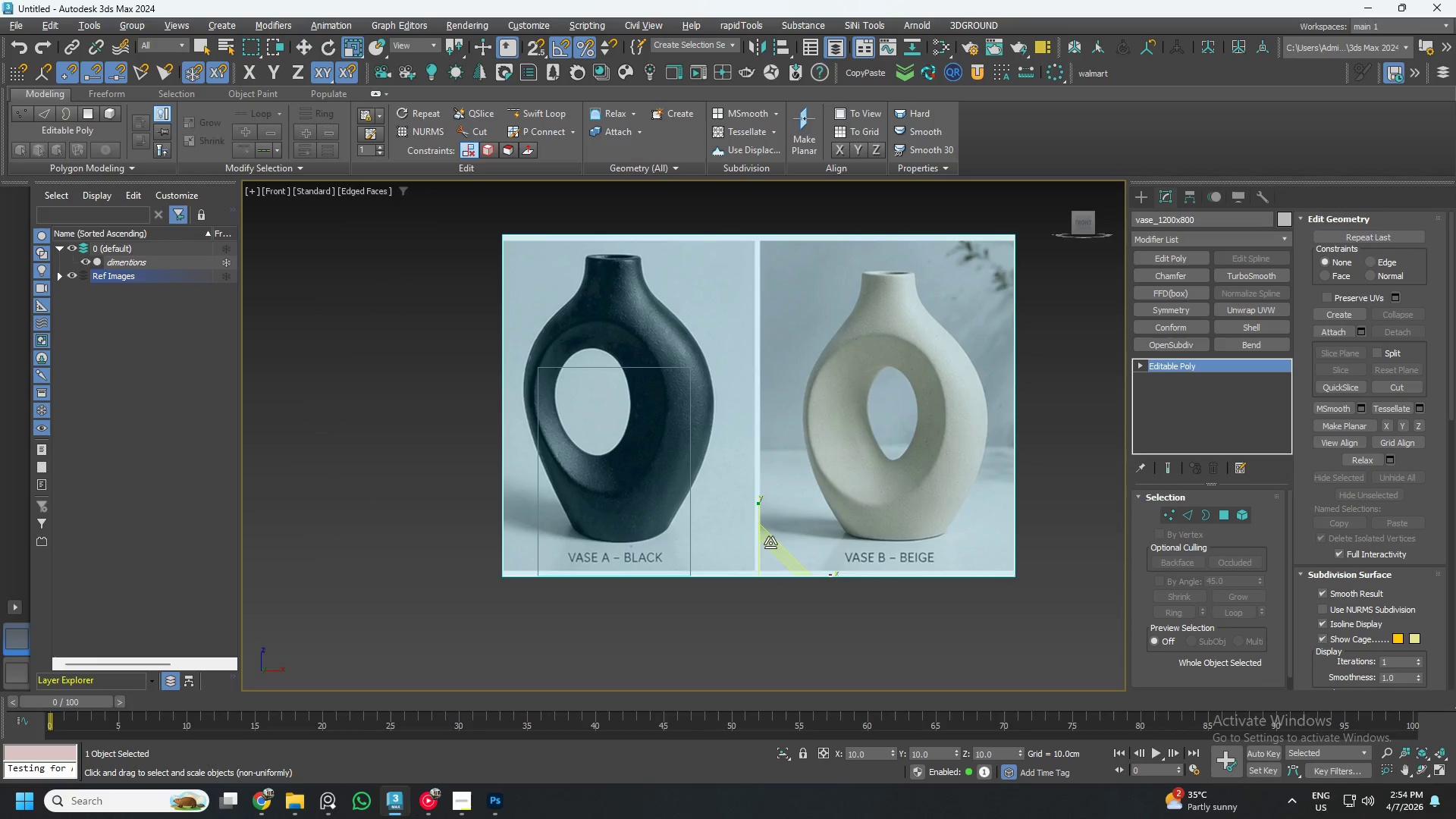 
left_click_drag(start_coordinate=[770, 543], to_coordinate=[758, 614])
 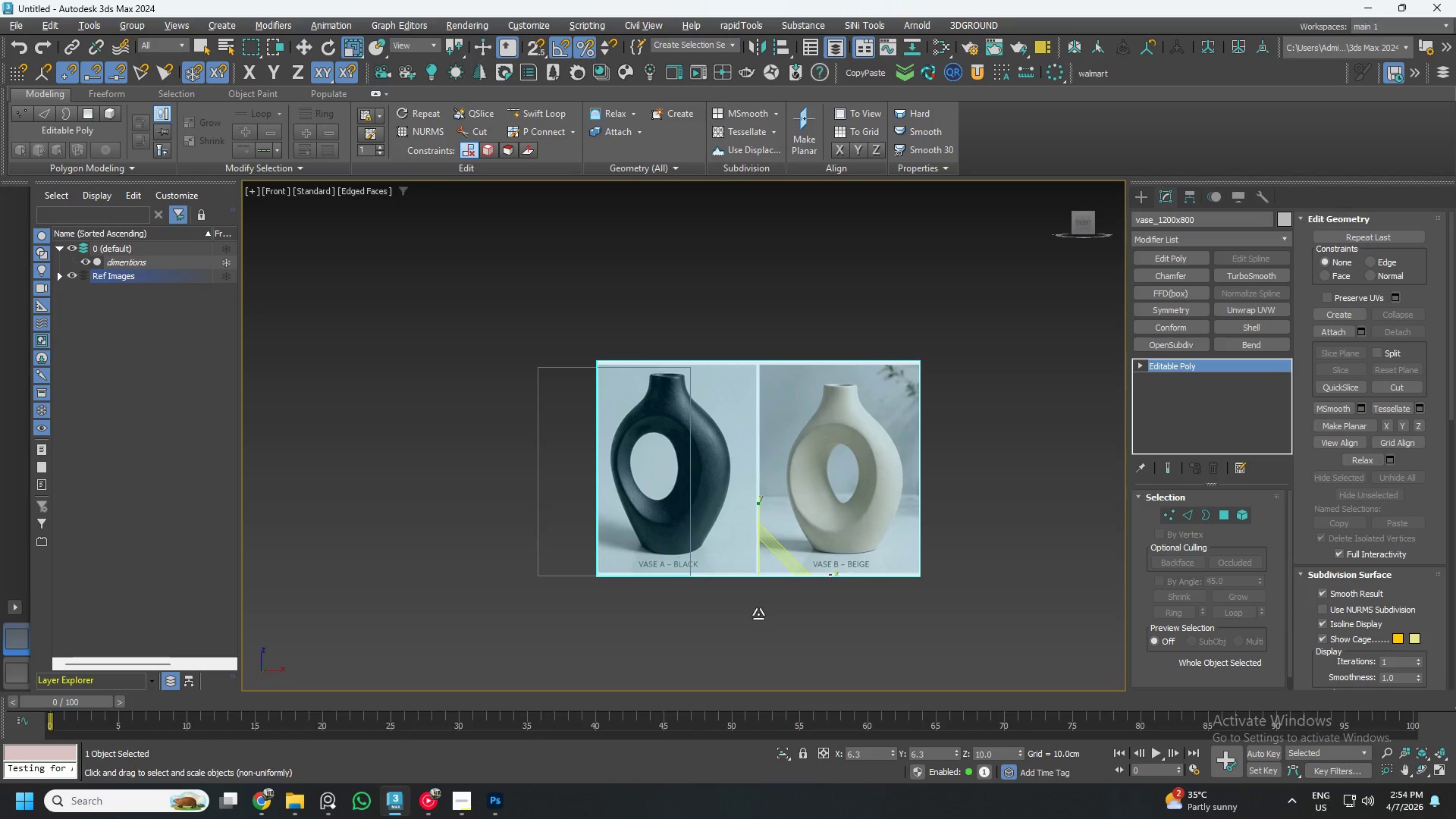 
key(W)
 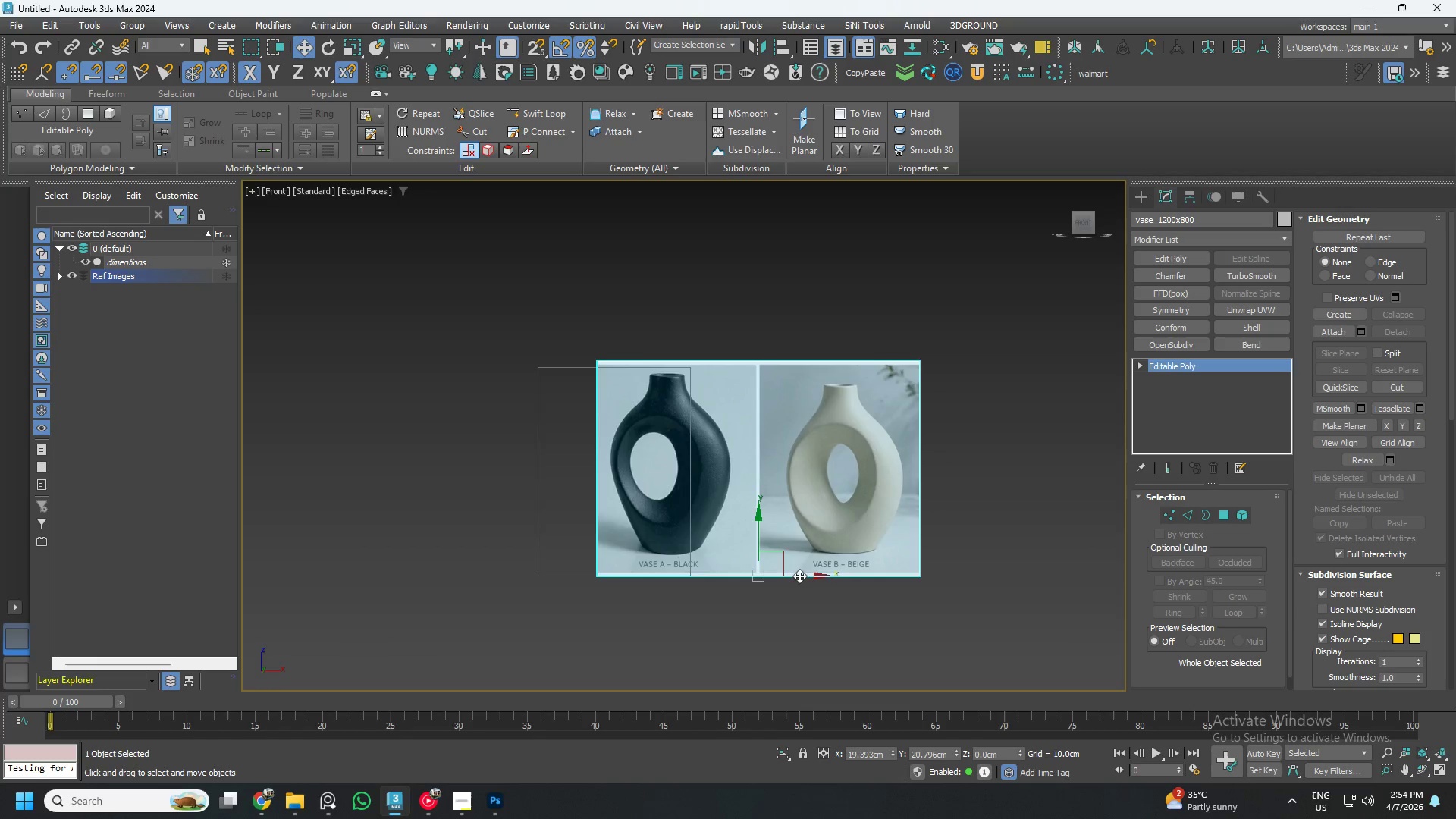 
left_click_drag(start_coordinate=[797, 572], to_coordinate=[738, 586])
 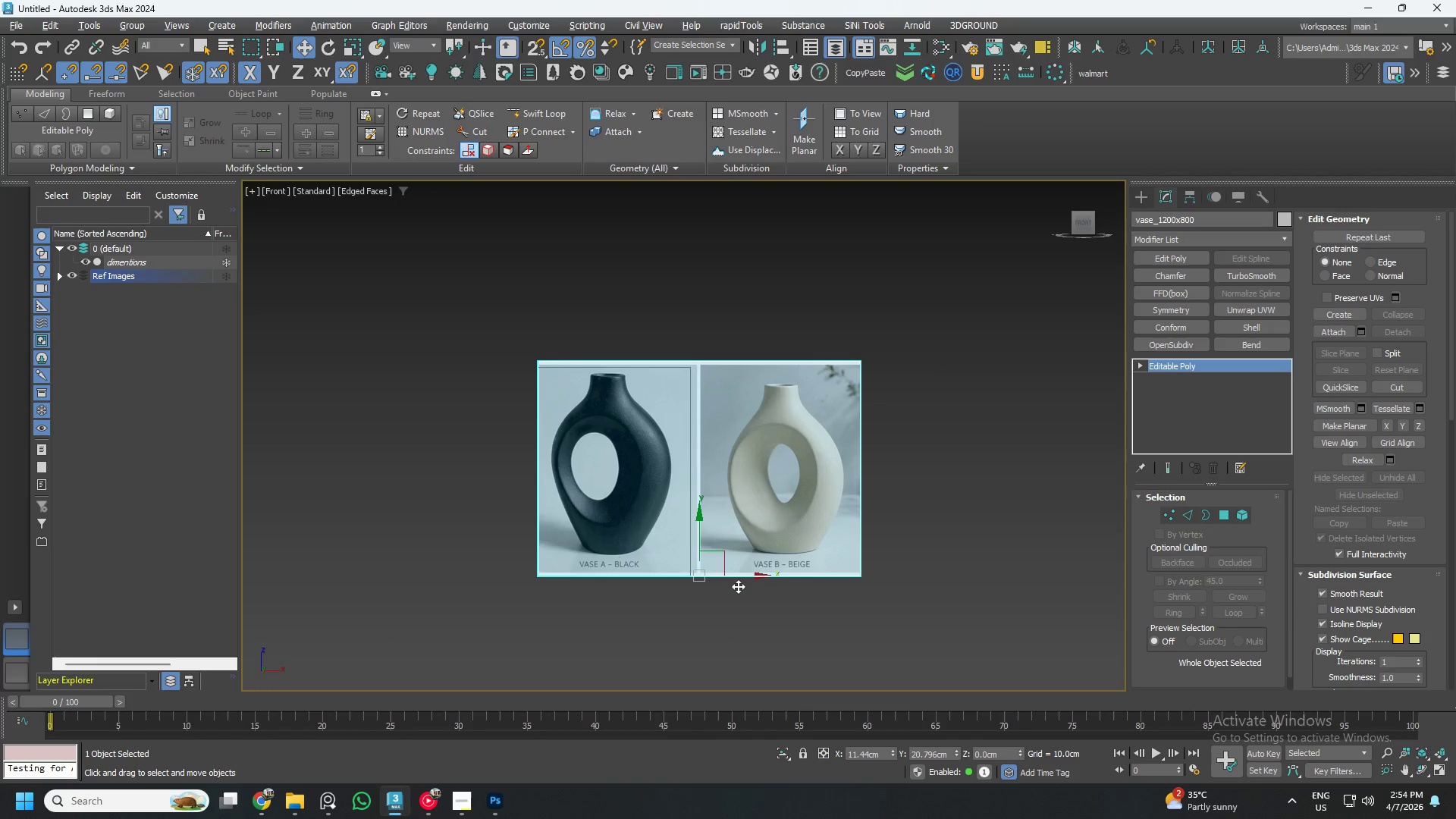 
key(R)
 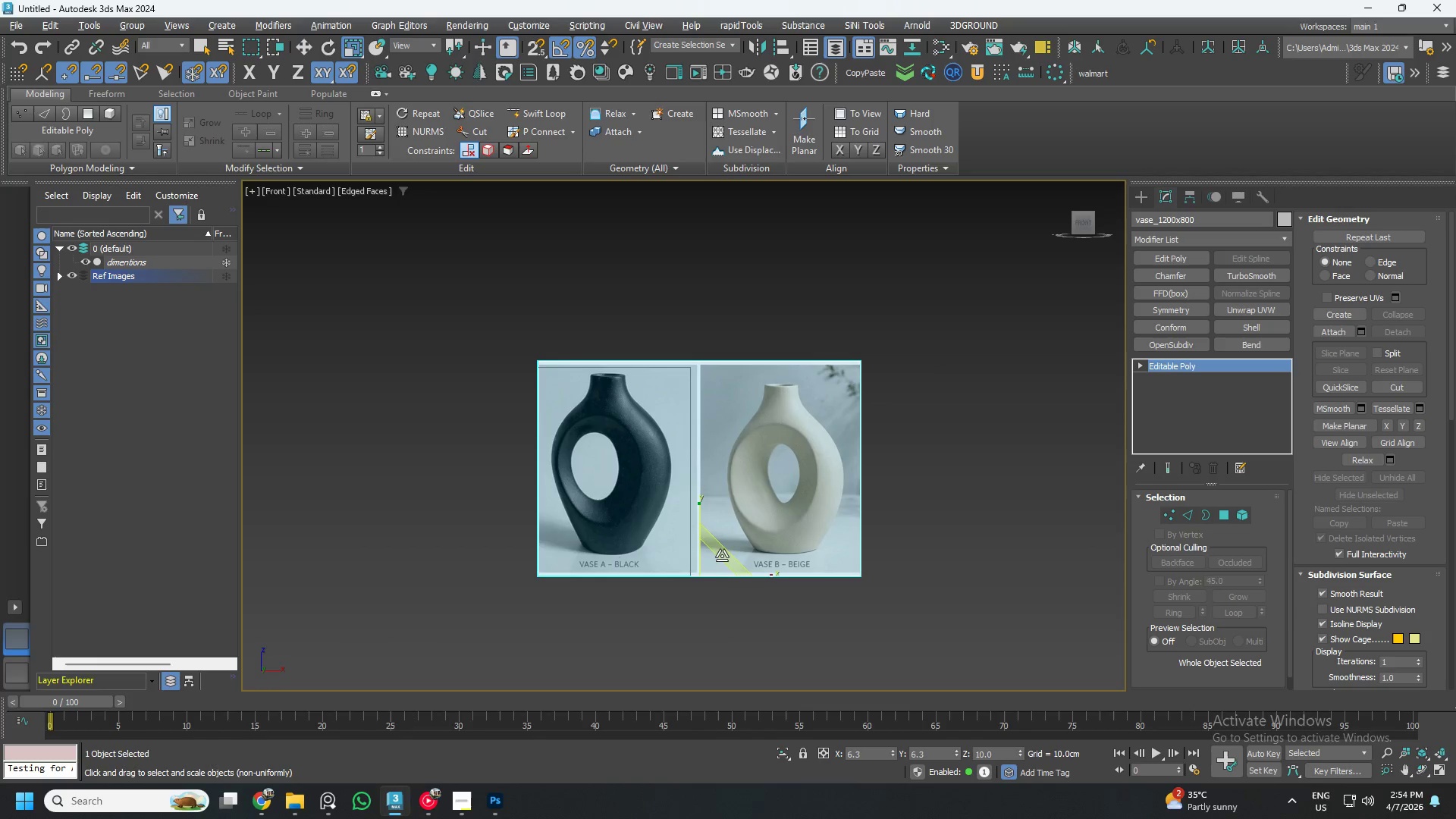 
left_click_drag(start_coordinate=[722, 555], to_coordinate=[723, 549])
 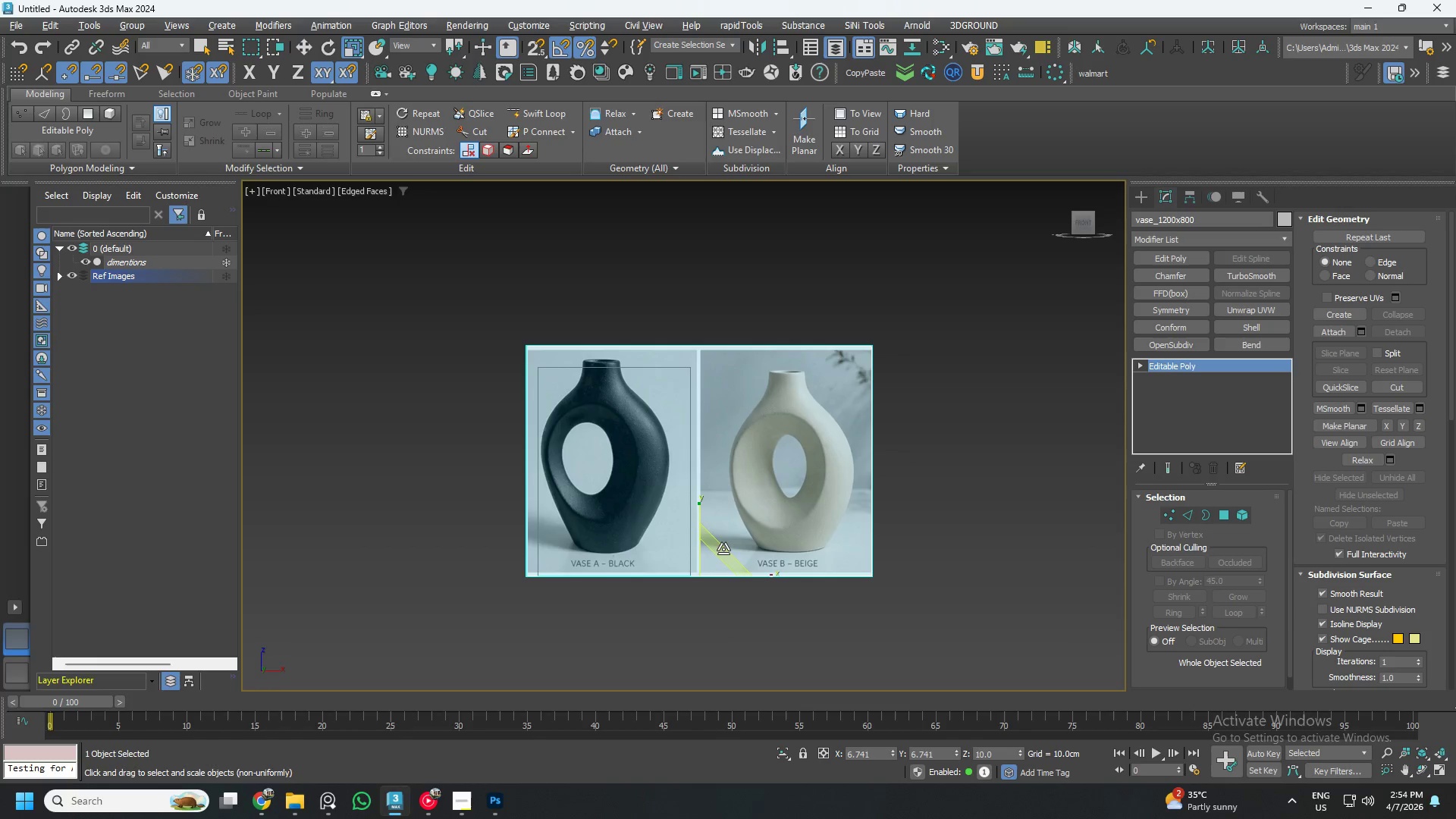 
key(W)
 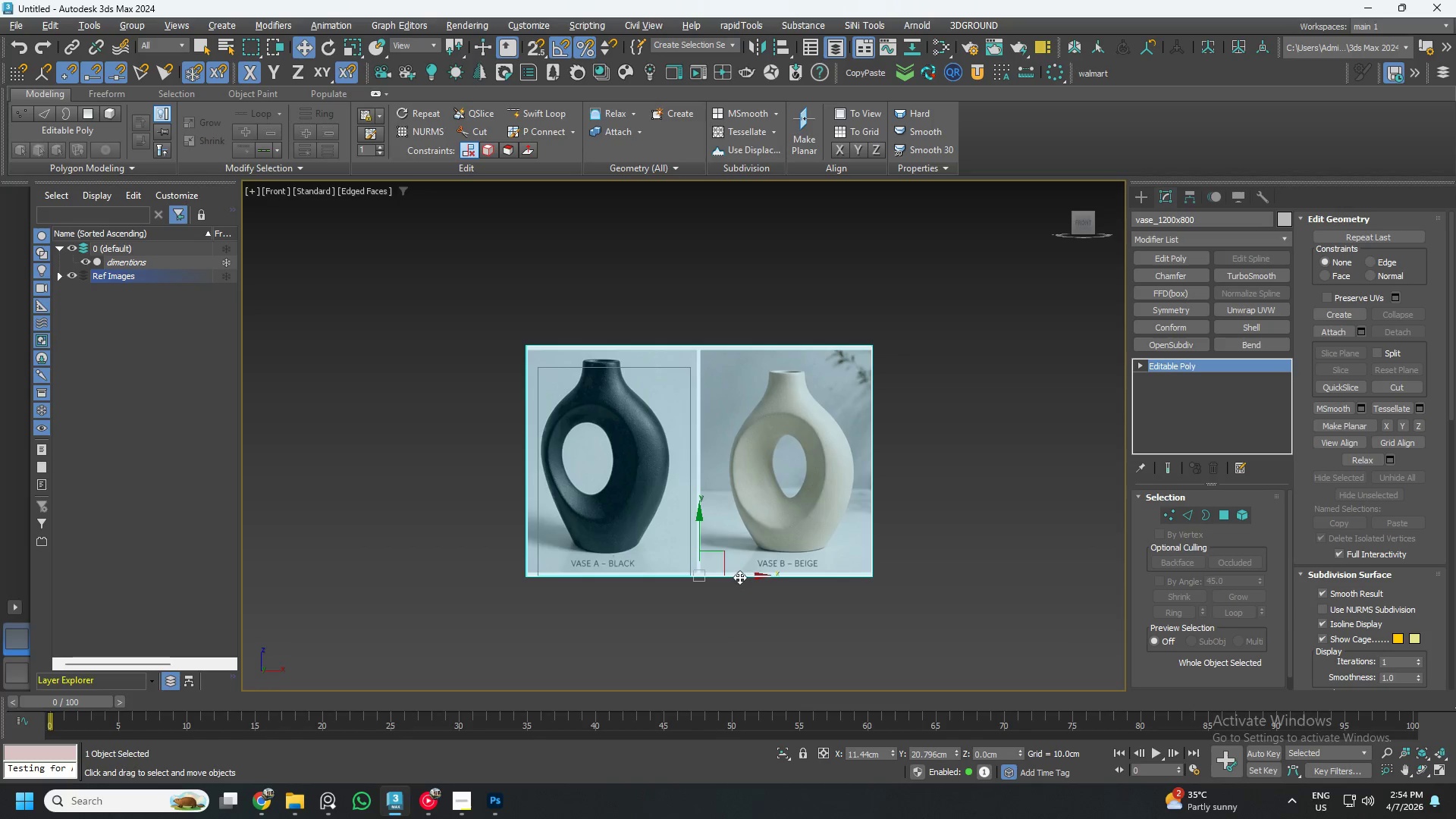 
left_click_drag(start_coordinate=[739, 577], to_coordinate=[750, 579])
 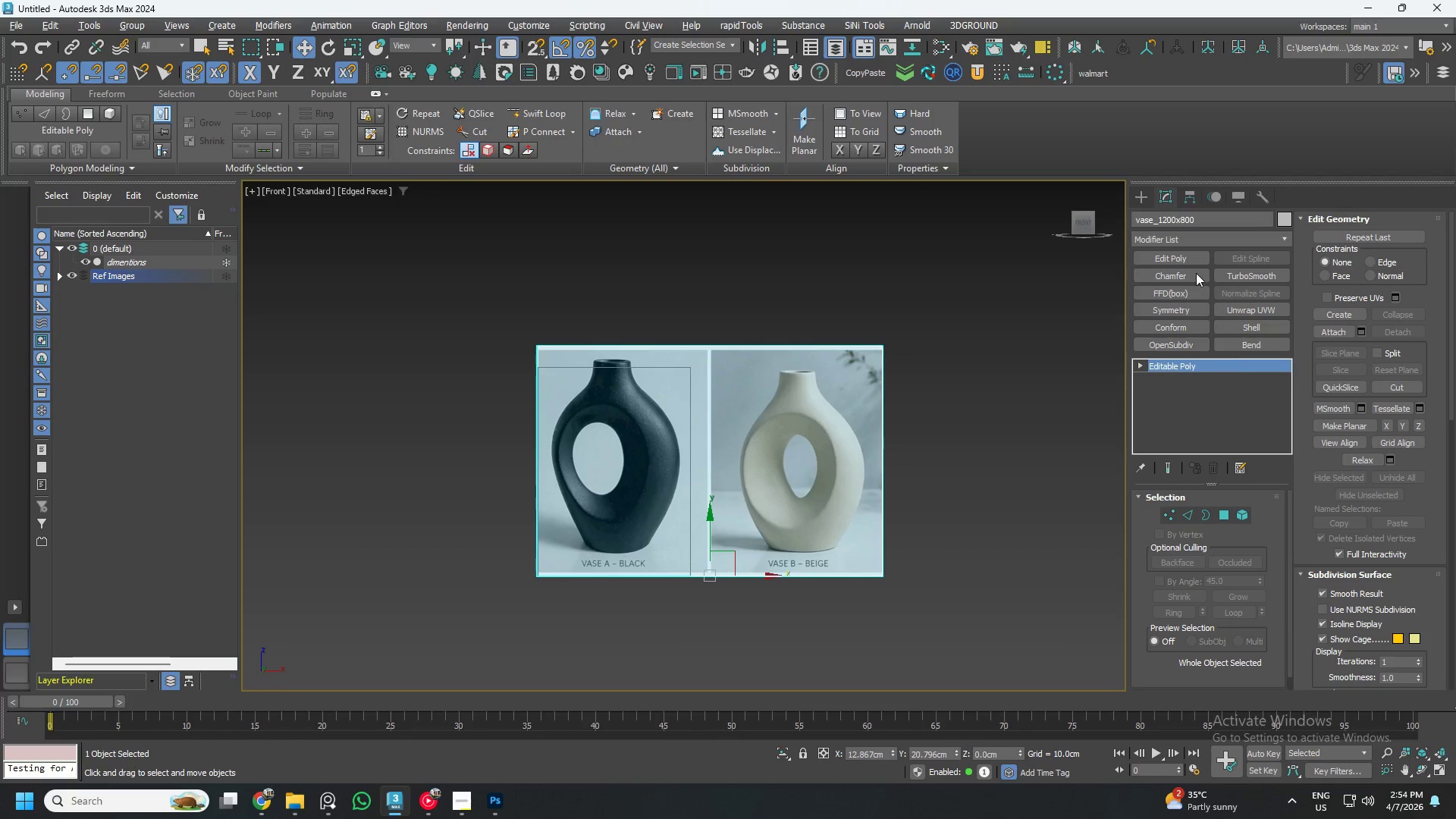 
right_click([1189, 237])
 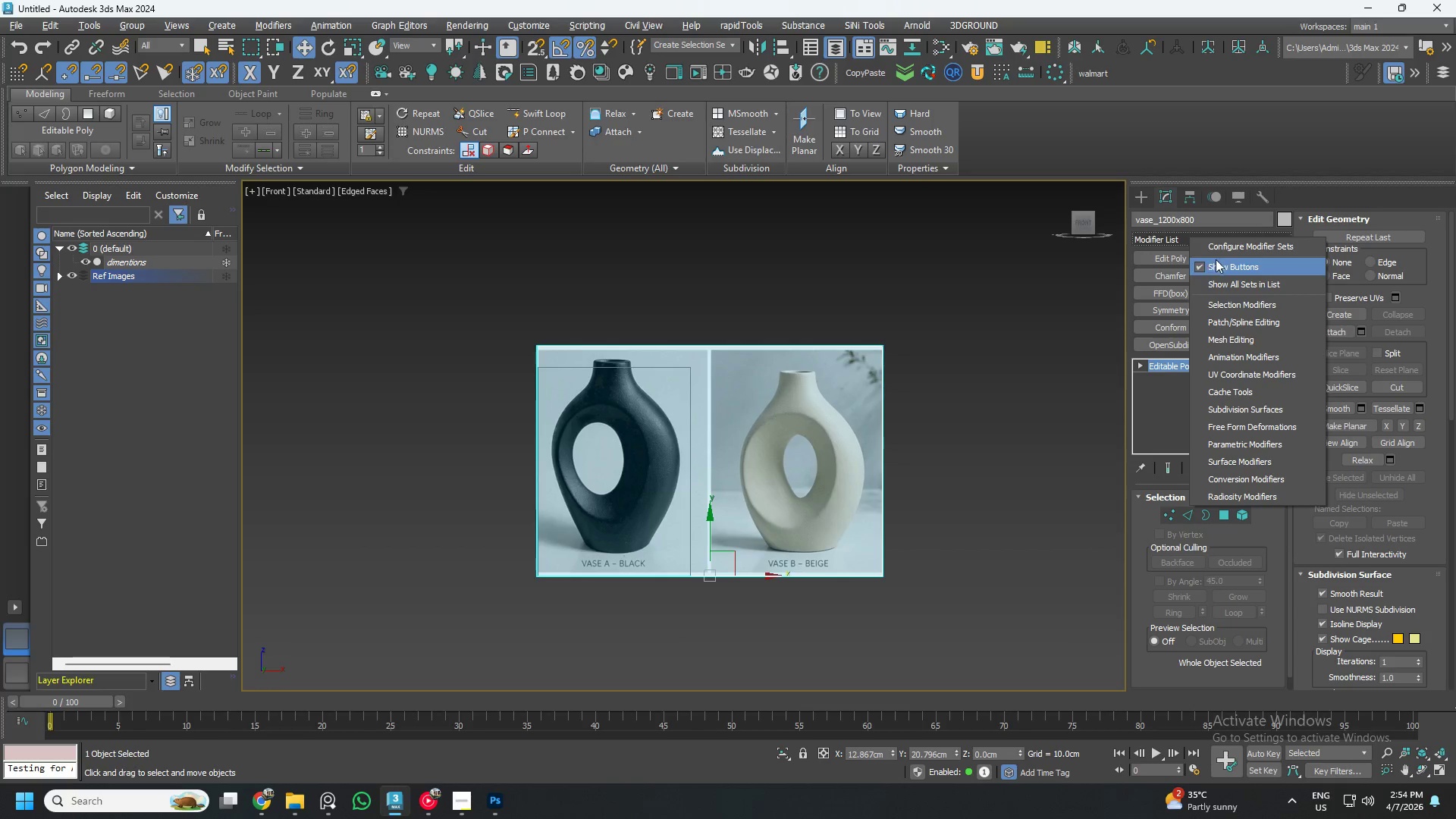 
left_click([1224, 249])
 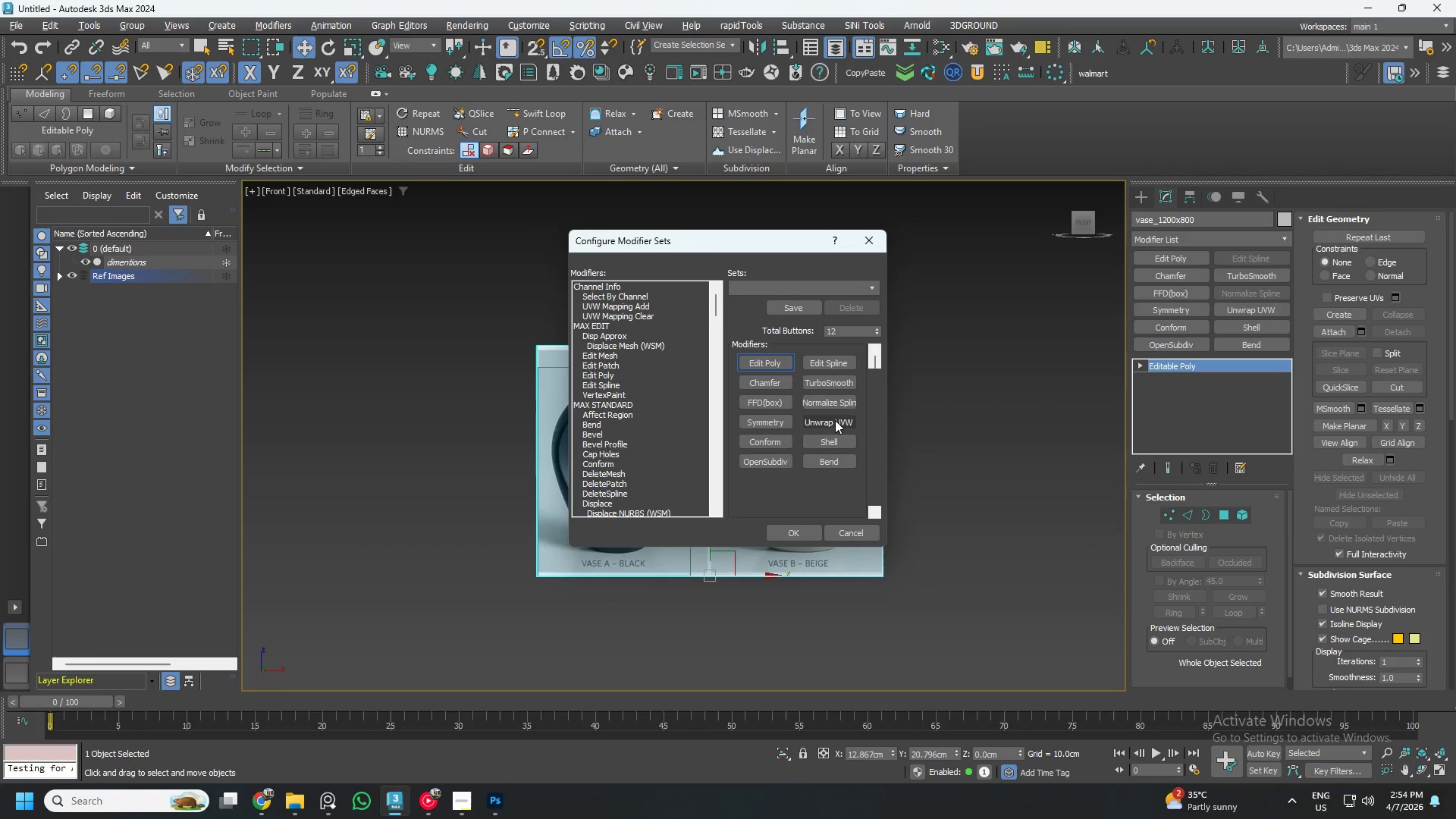 
left_click([839, 419])
 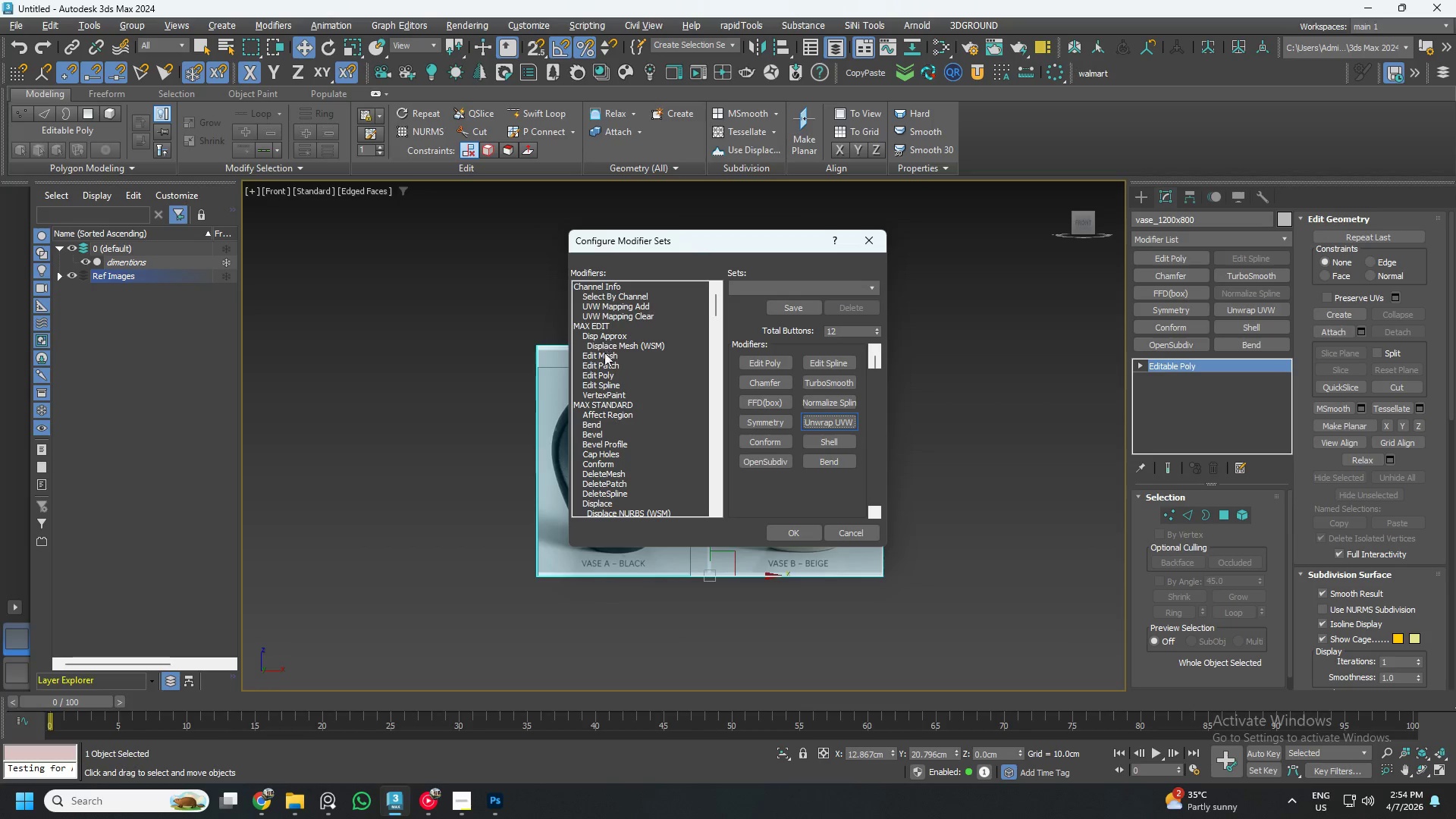 
scroll: coordinate [611, 403], scroll_direction: down, amount: 6.0
 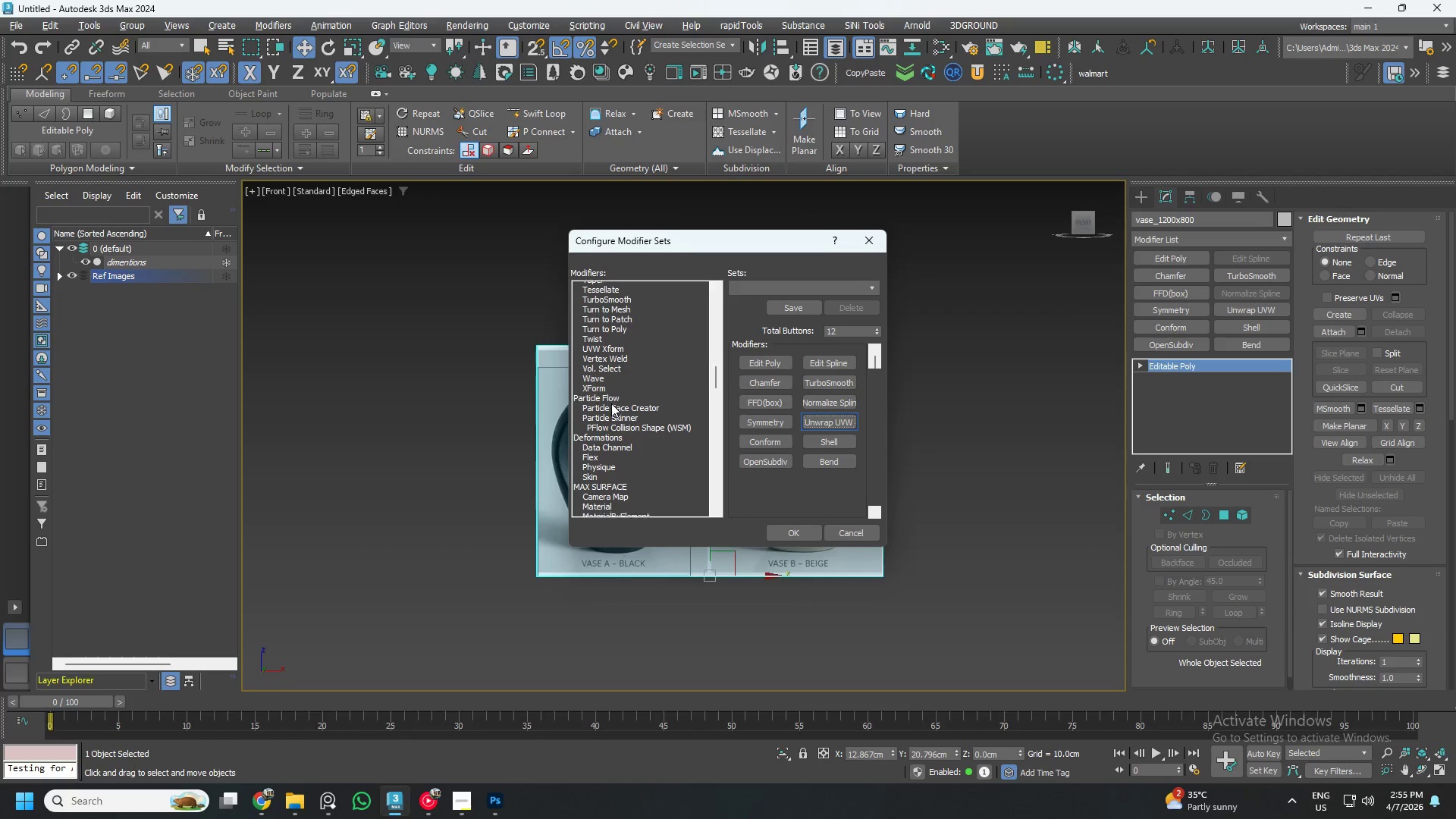 
left_click_drag(start_coordinate=[605, 414], to_coordinate=[822, 424])
 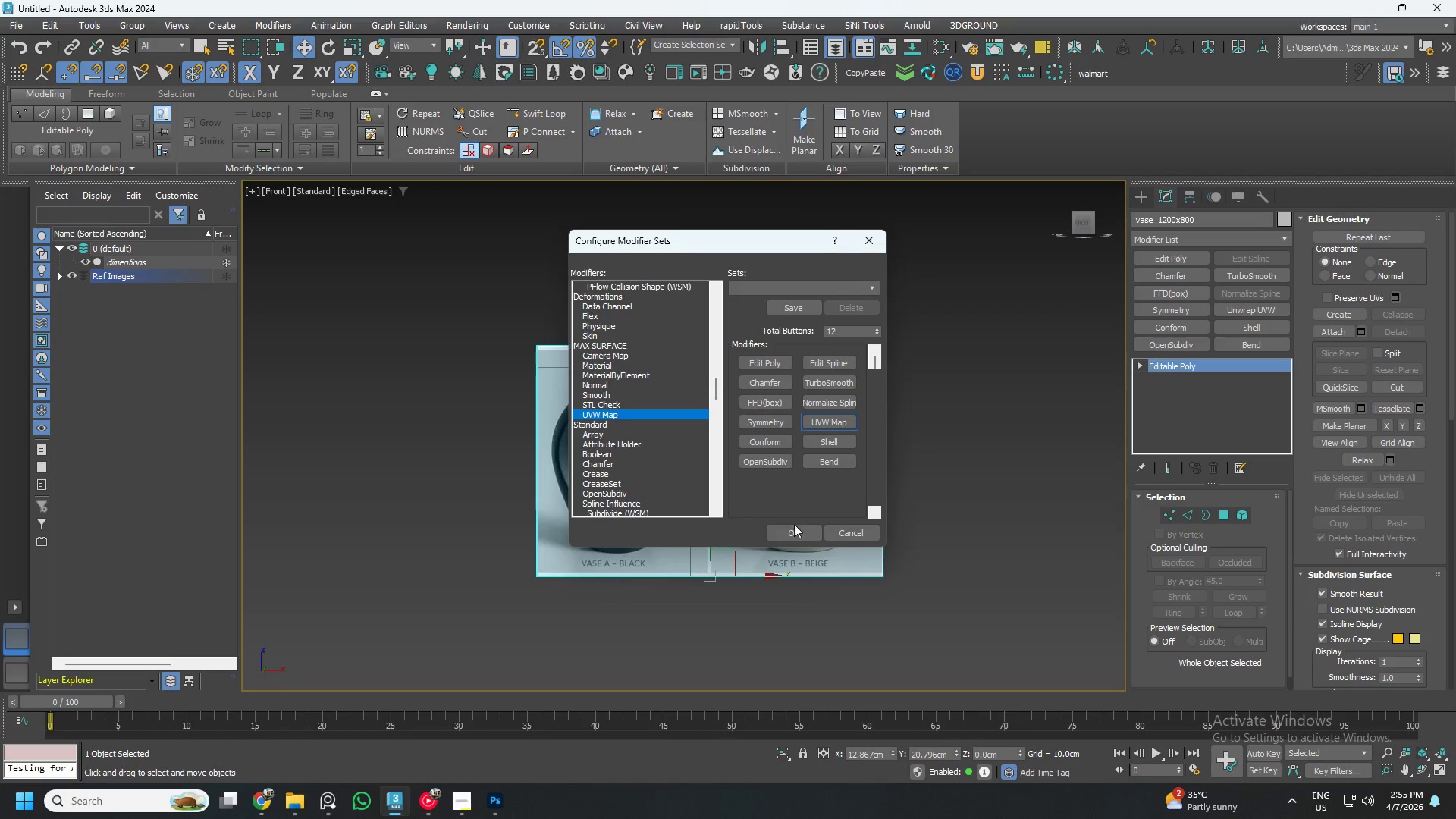 
left_click([789, 532])
 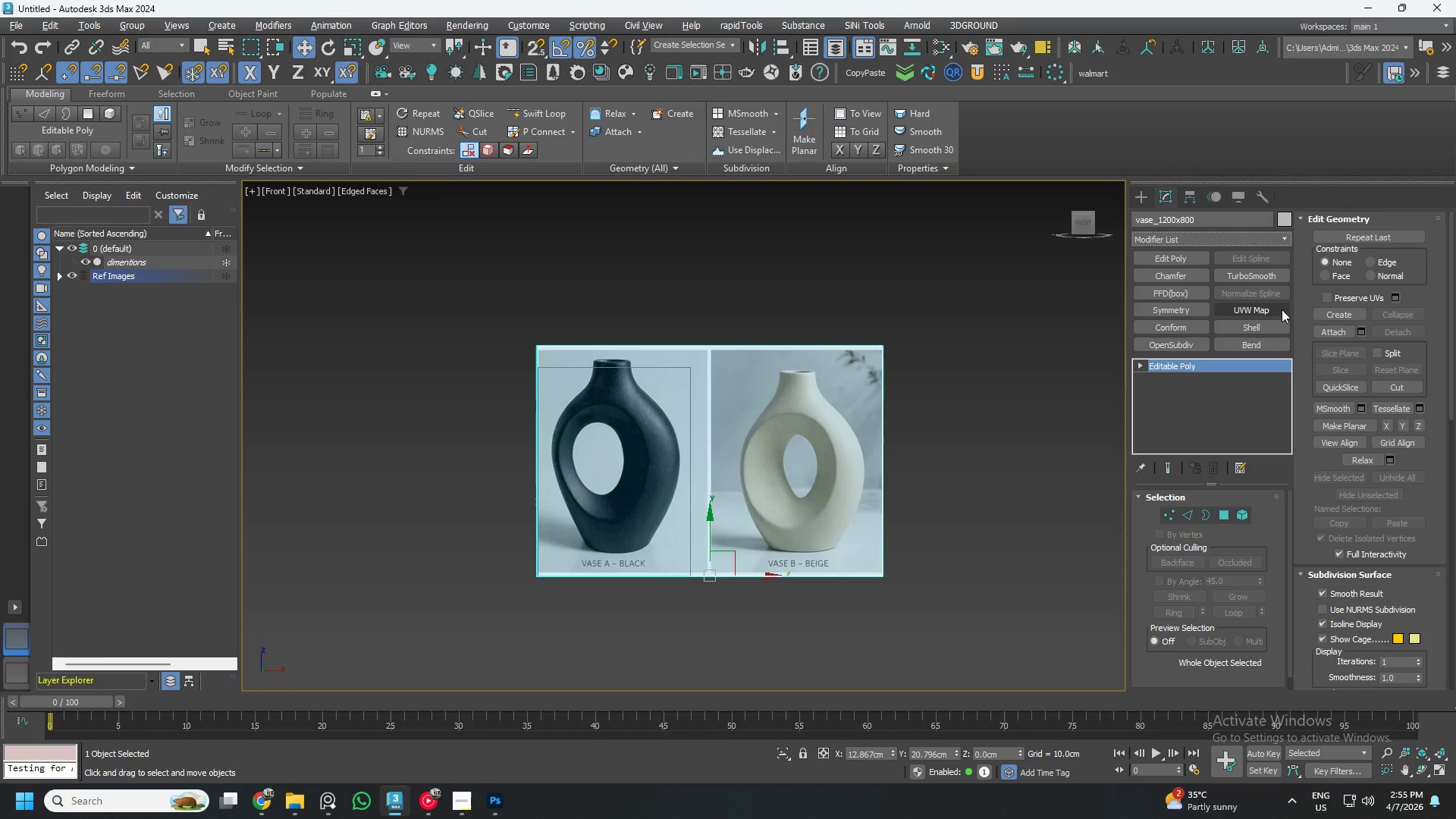 
left_click([1271, 313])
 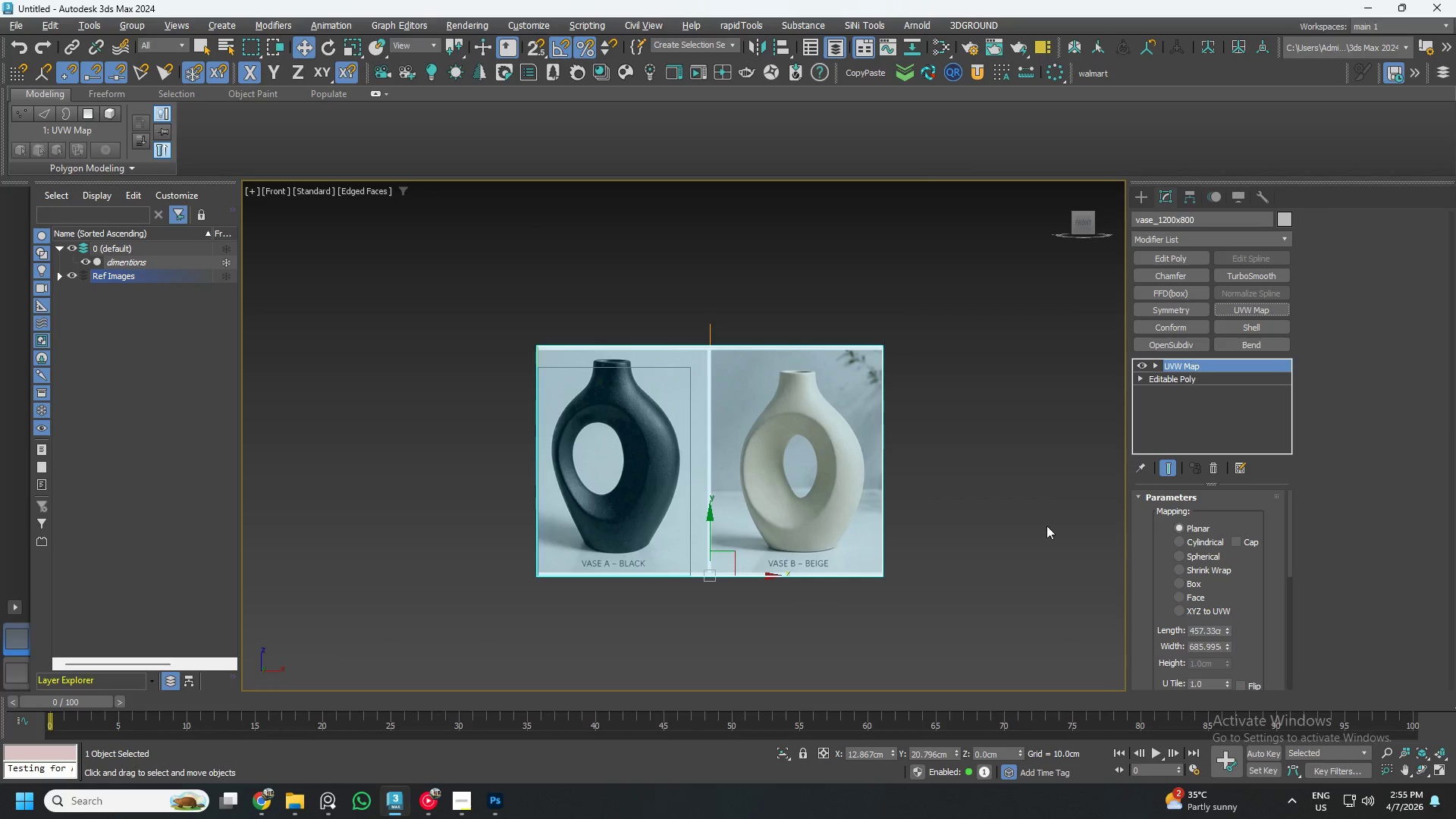 
type(1r)
 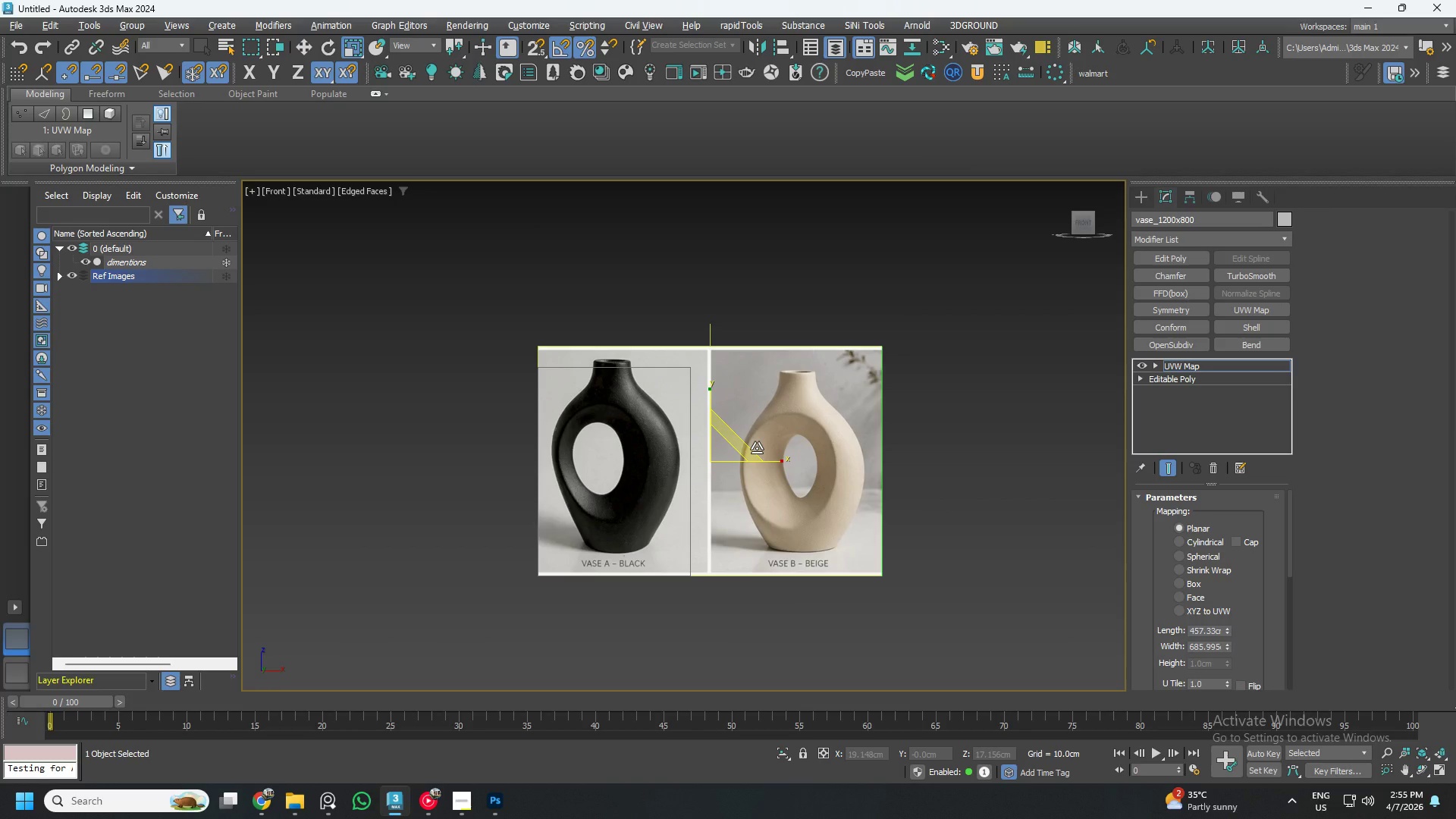 
key(W)
 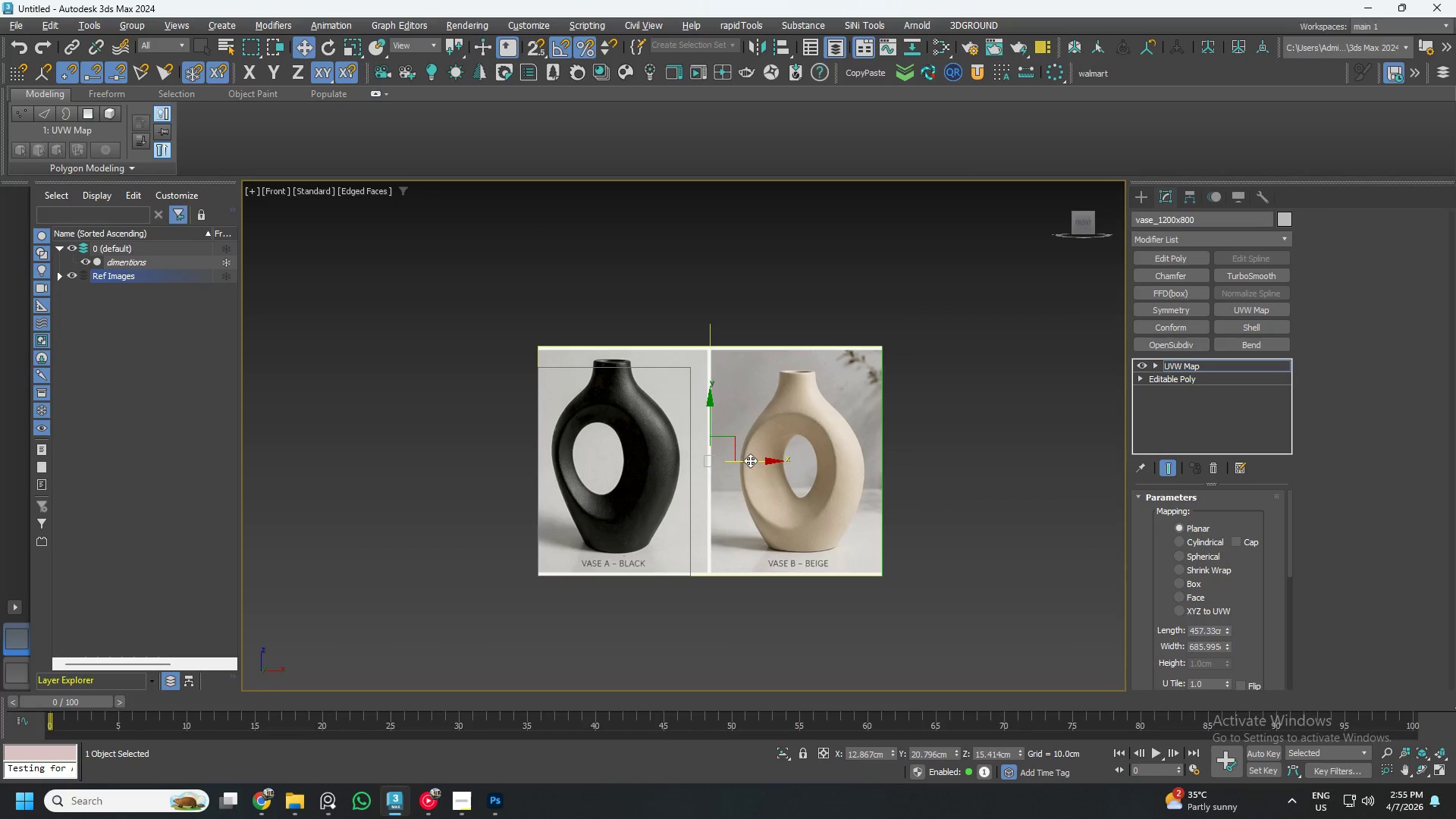 
left_click_drag(start_coordinate=[750, 460], to_coordinate=[755, 466])
 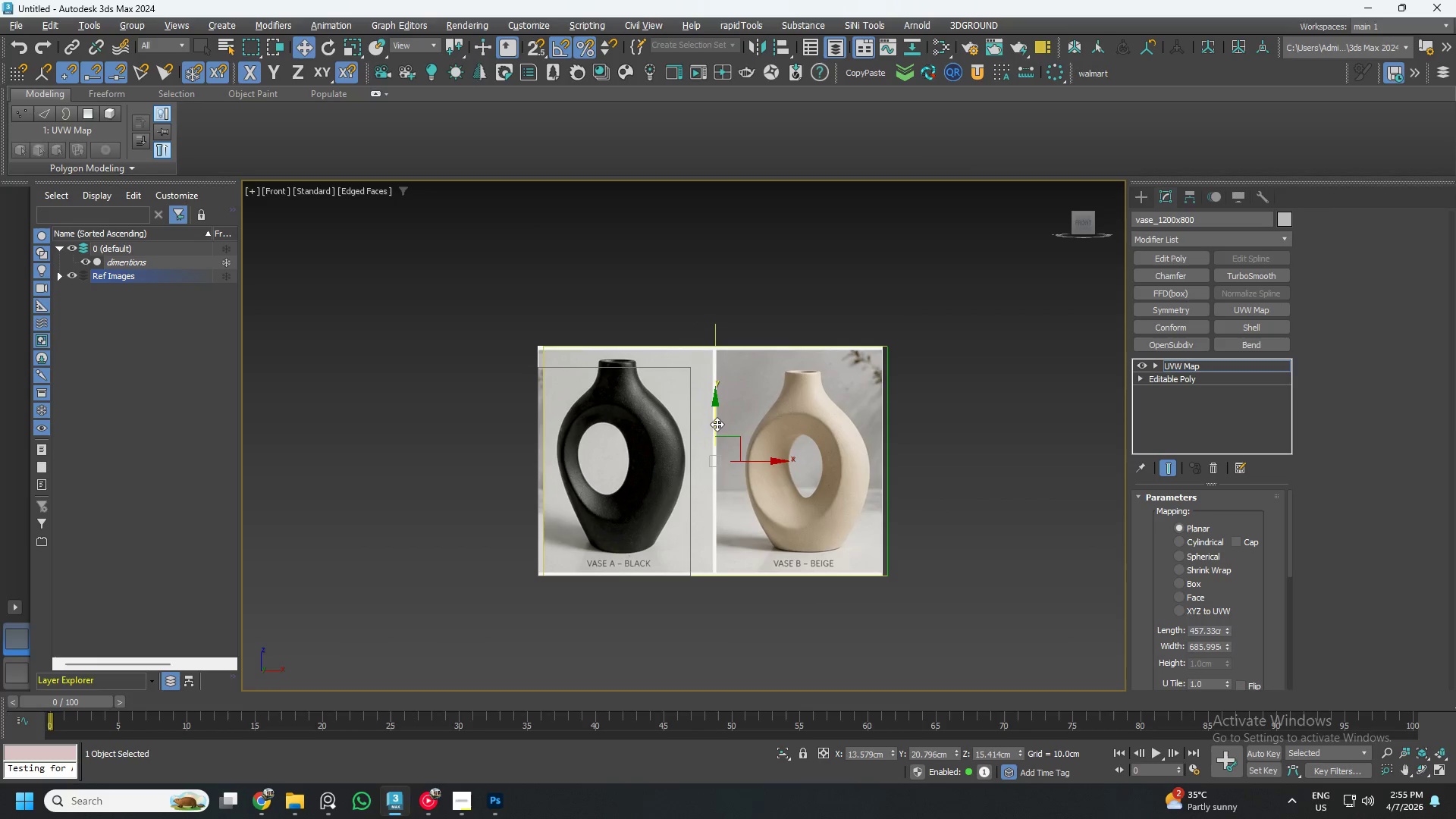 
left_click_drag(start_coordinate=[714, 423], to_coordinate=[720, 440])
 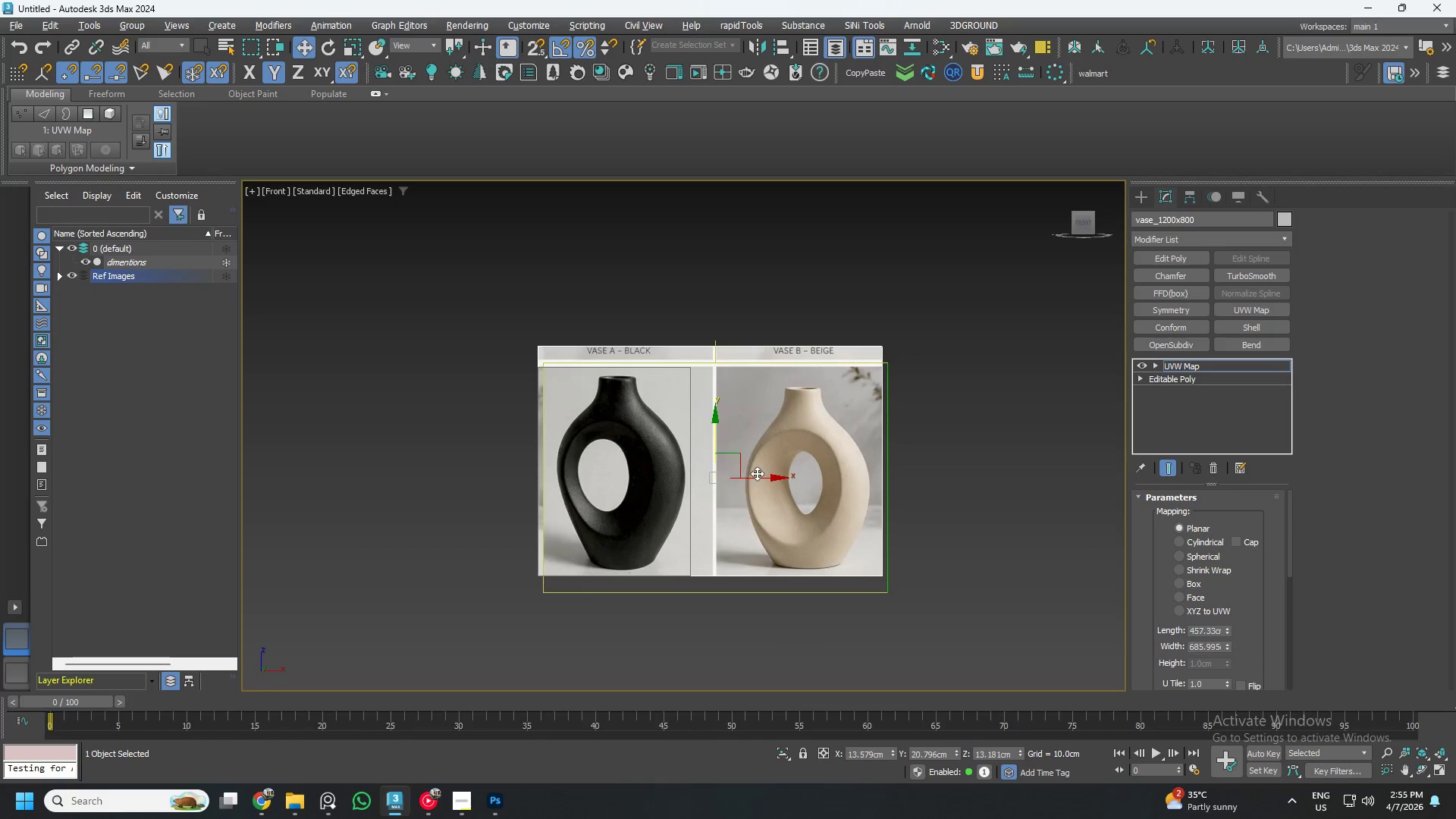 
left_click_drag(start_coordinate=[759, 475], to_coordinate=[754, 479])
 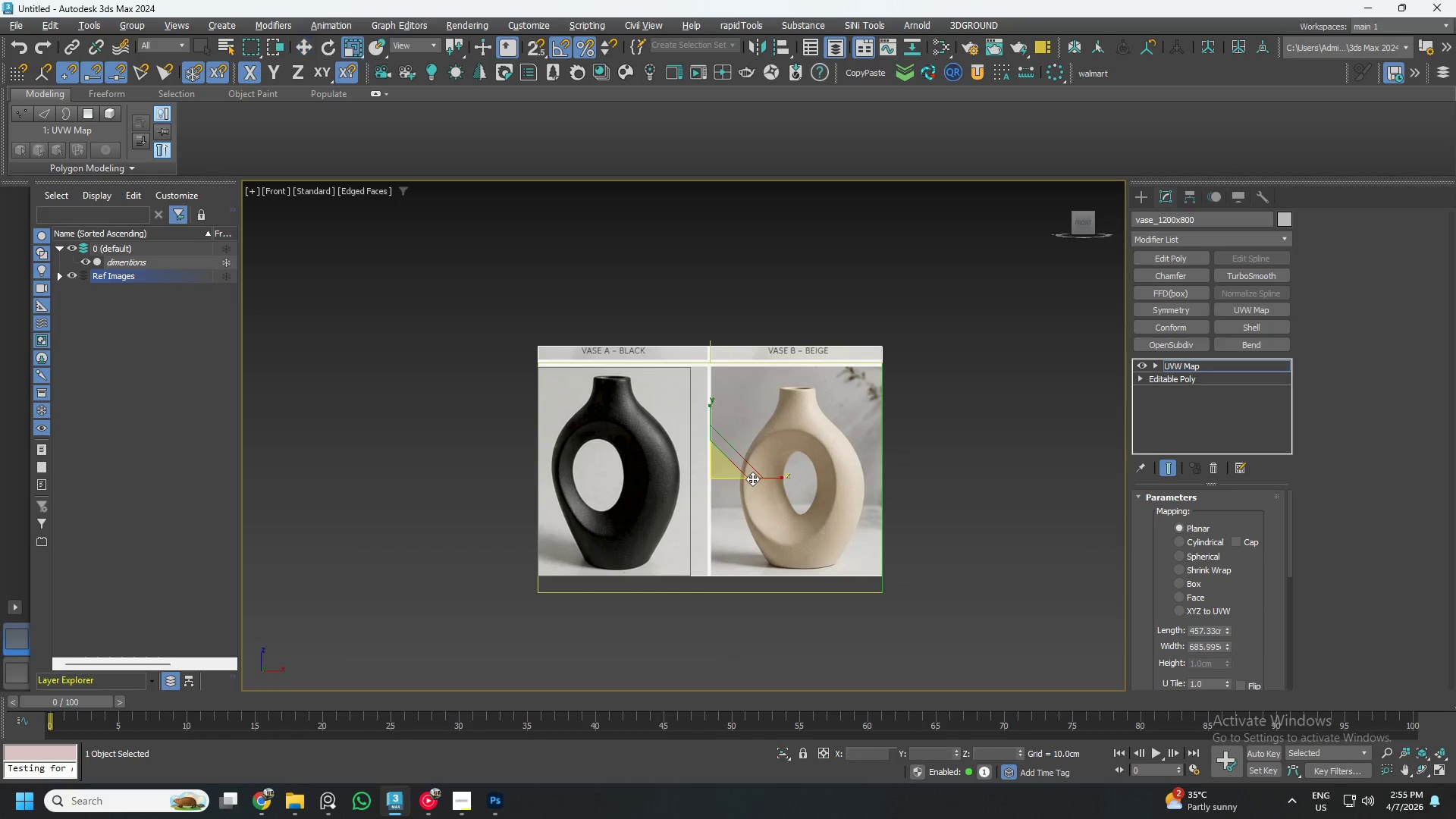 
key(R)
 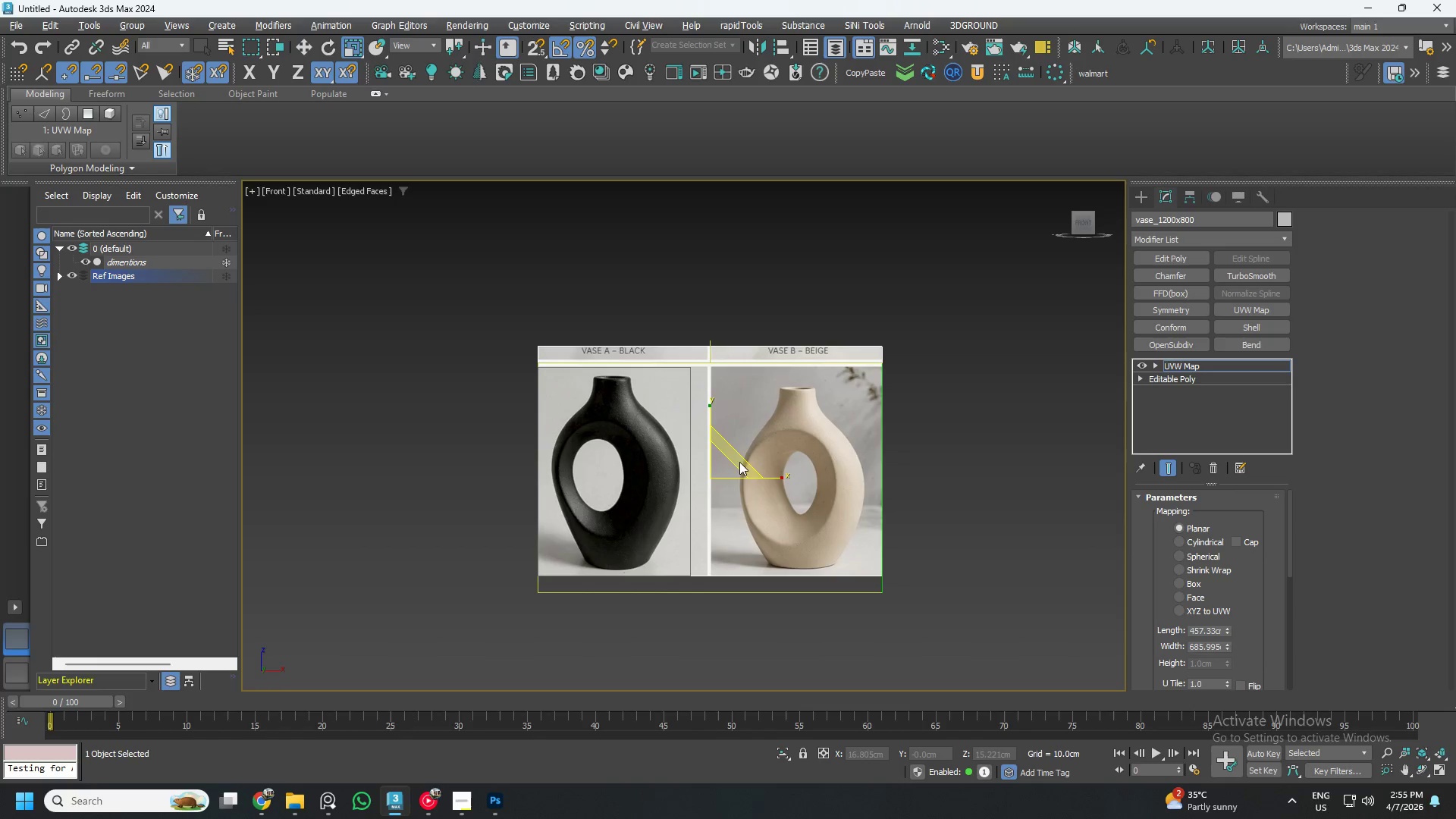 
left_click_drag(start_coordinate=[740, 461], to_coordinate=[742, 456])
 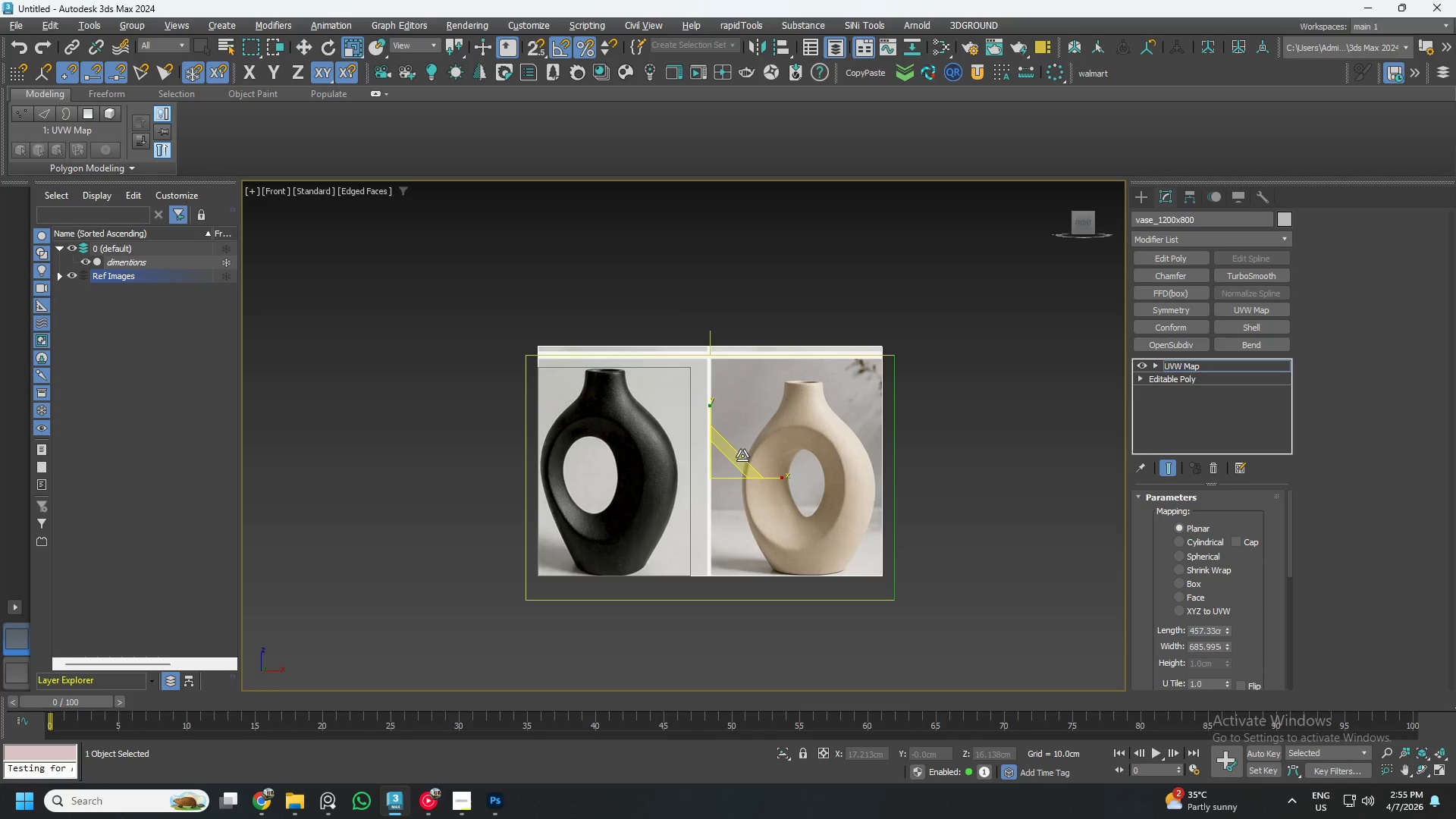 
key(W)
 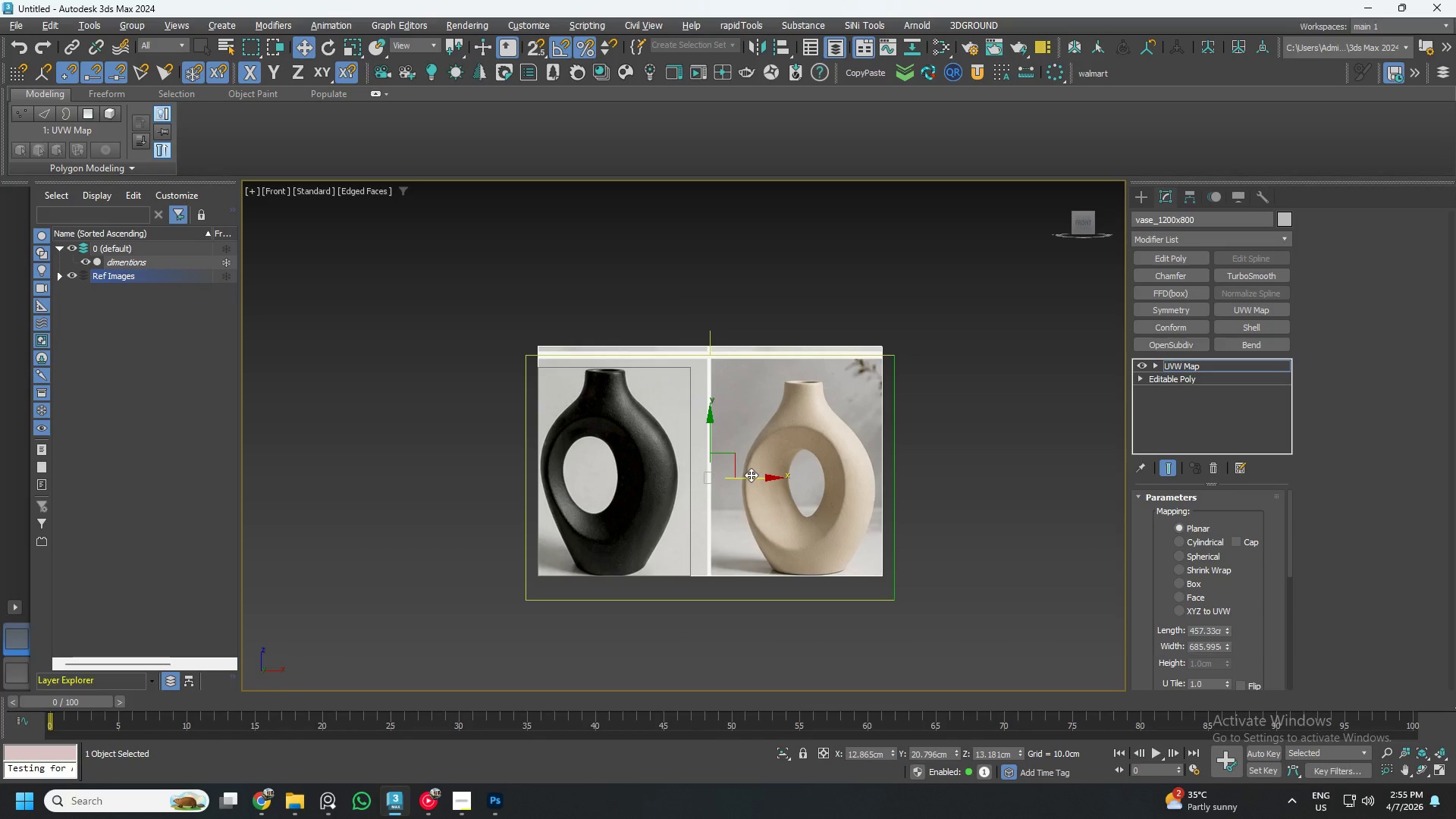 
left_click_drag(start_coordinate=[751, 475], to_coordinate=[758, 479])
 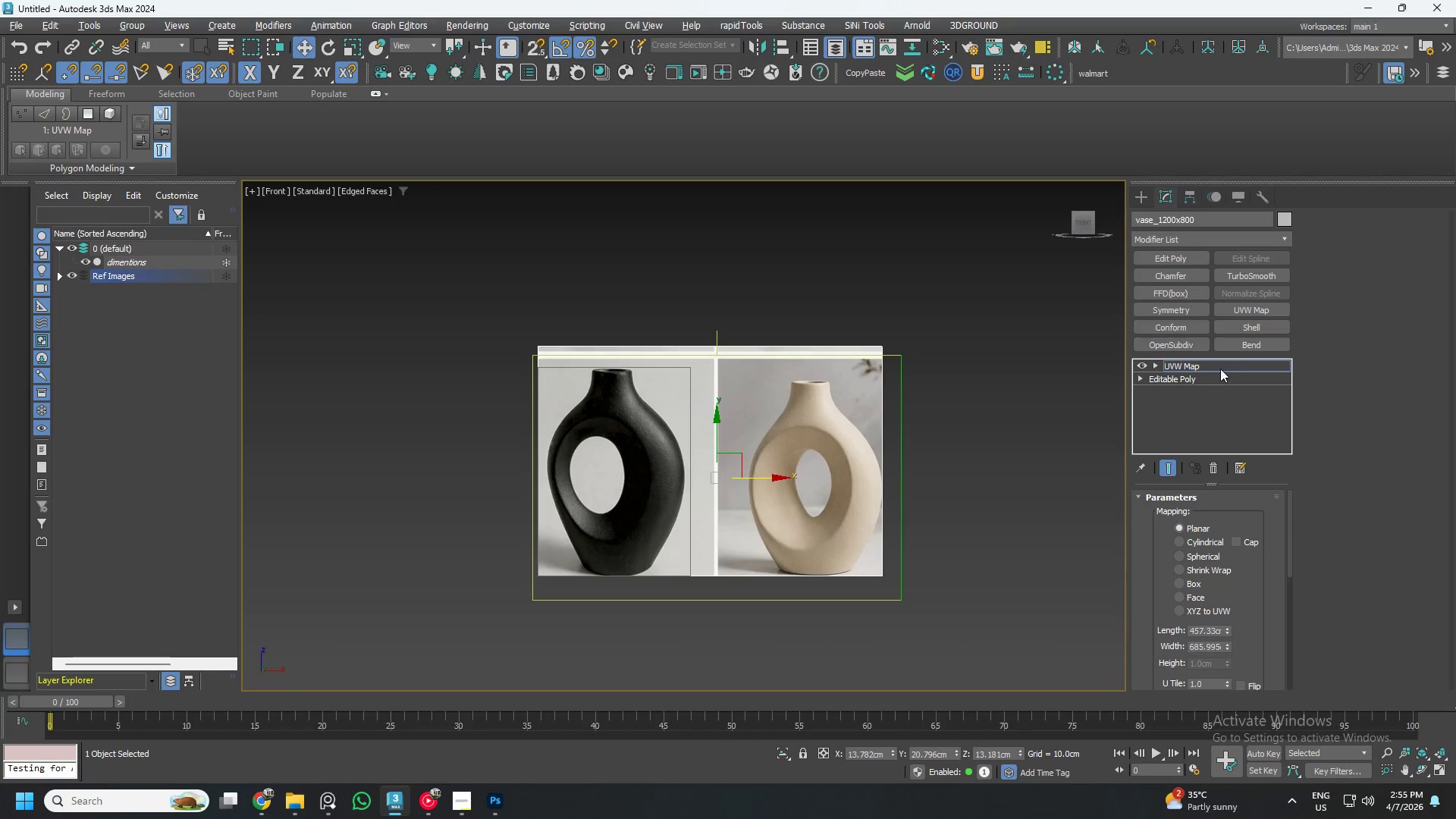 
left_click([1203, 369])
 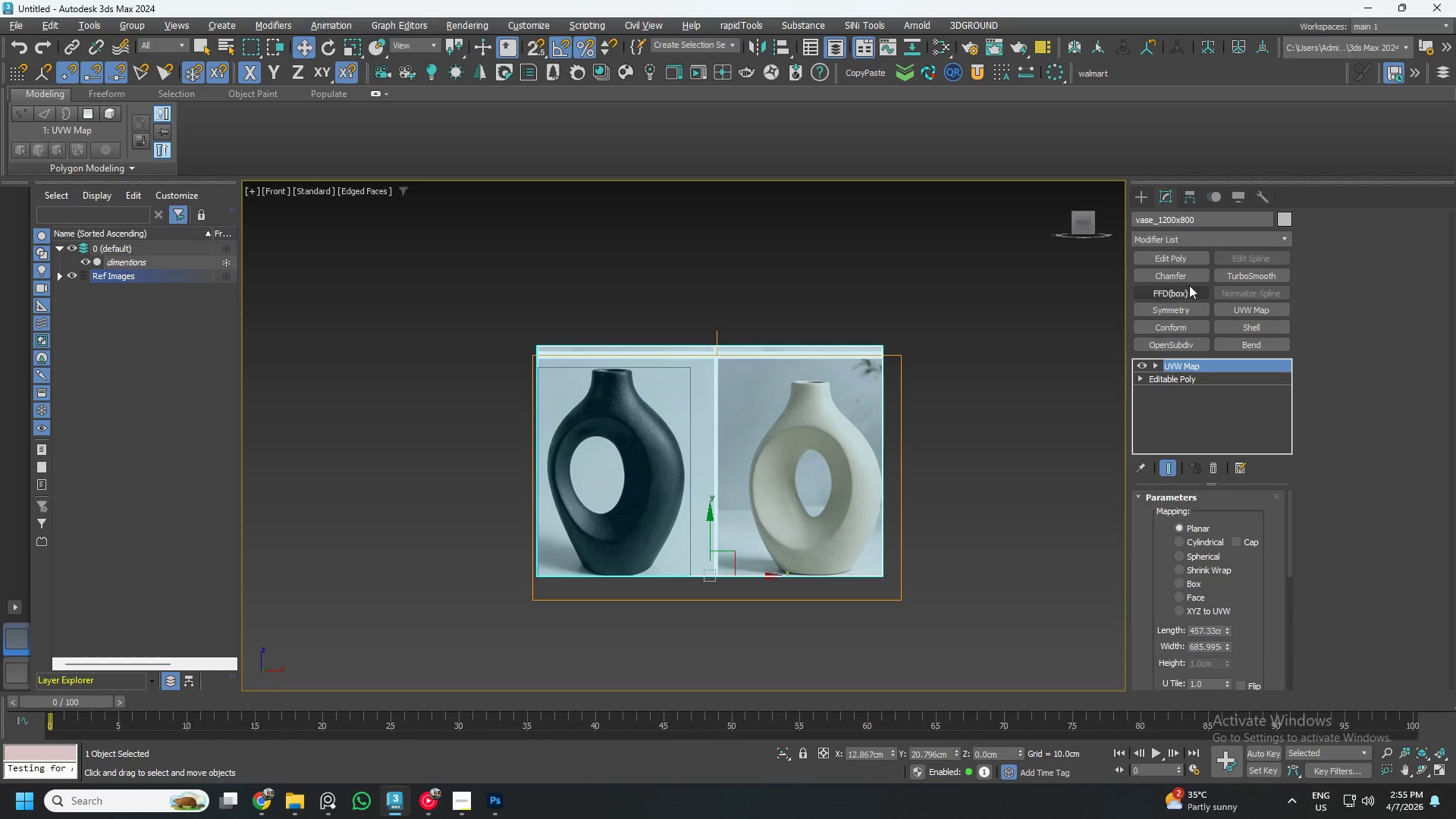 
double_click([1185, 253])
 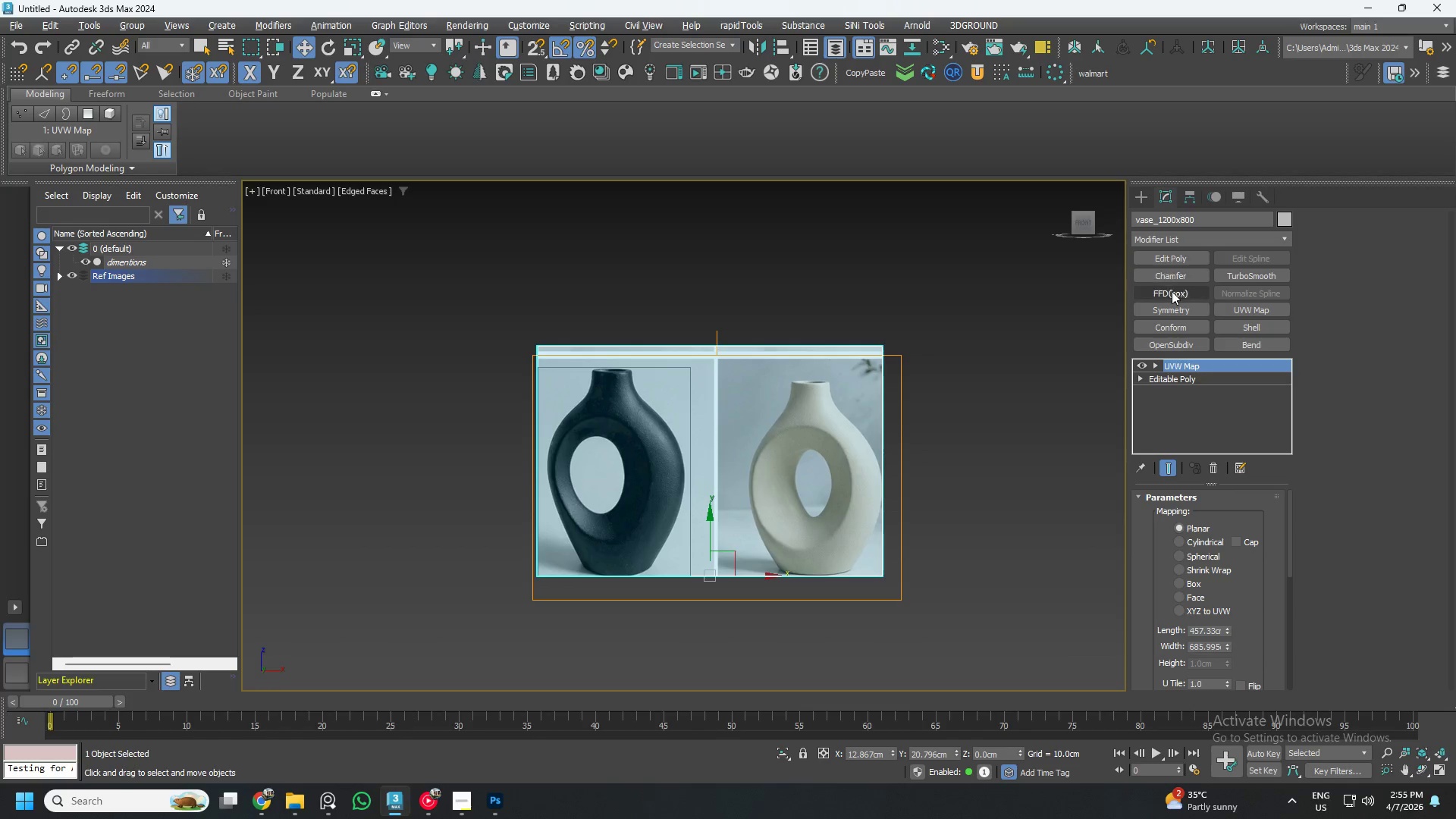 
left_click([1185, 262])
 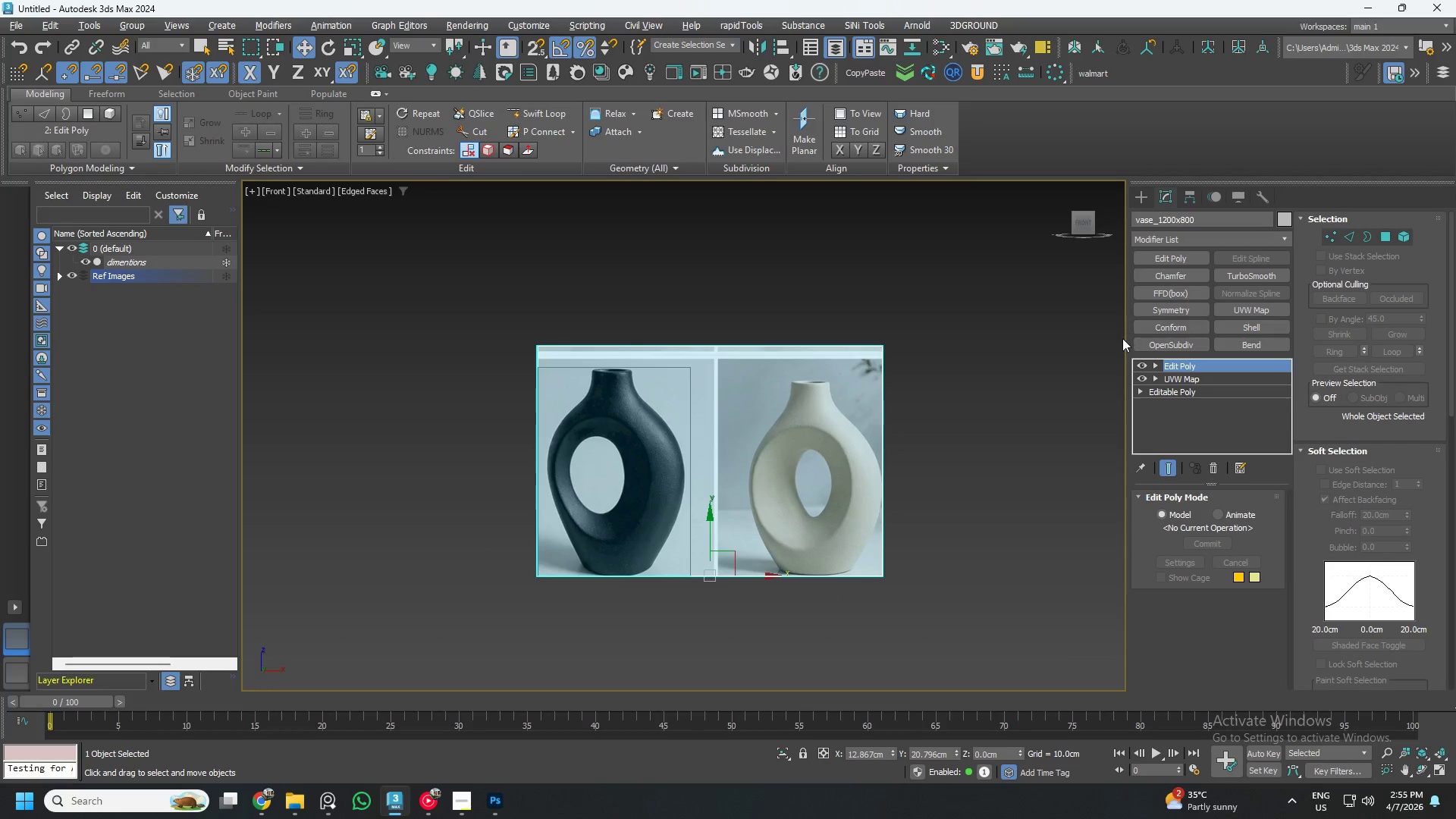 
key(1)
 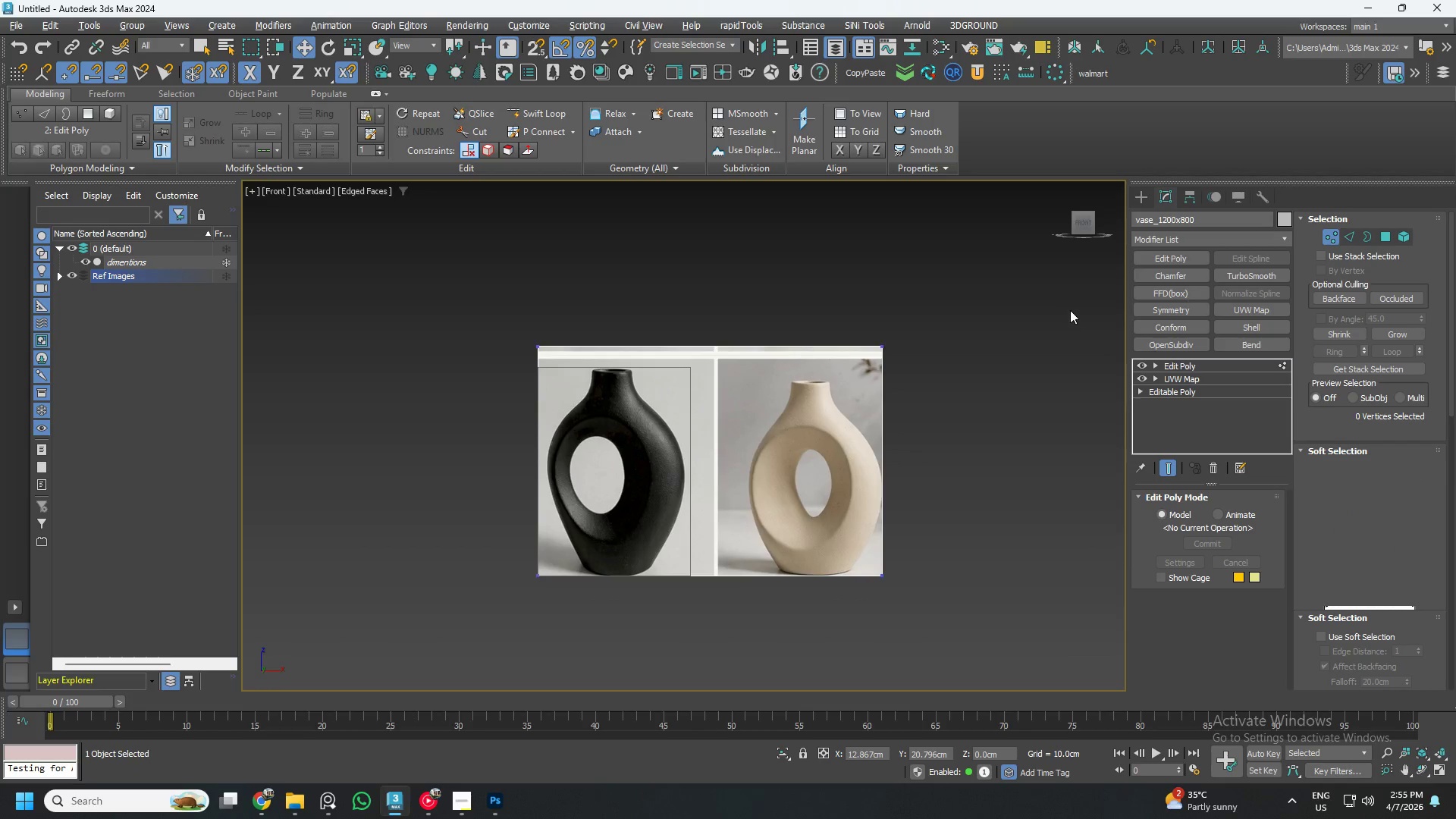 
left_click_drag(start_coordinate=[1062, 303], to_coordinate=[806, 632])
 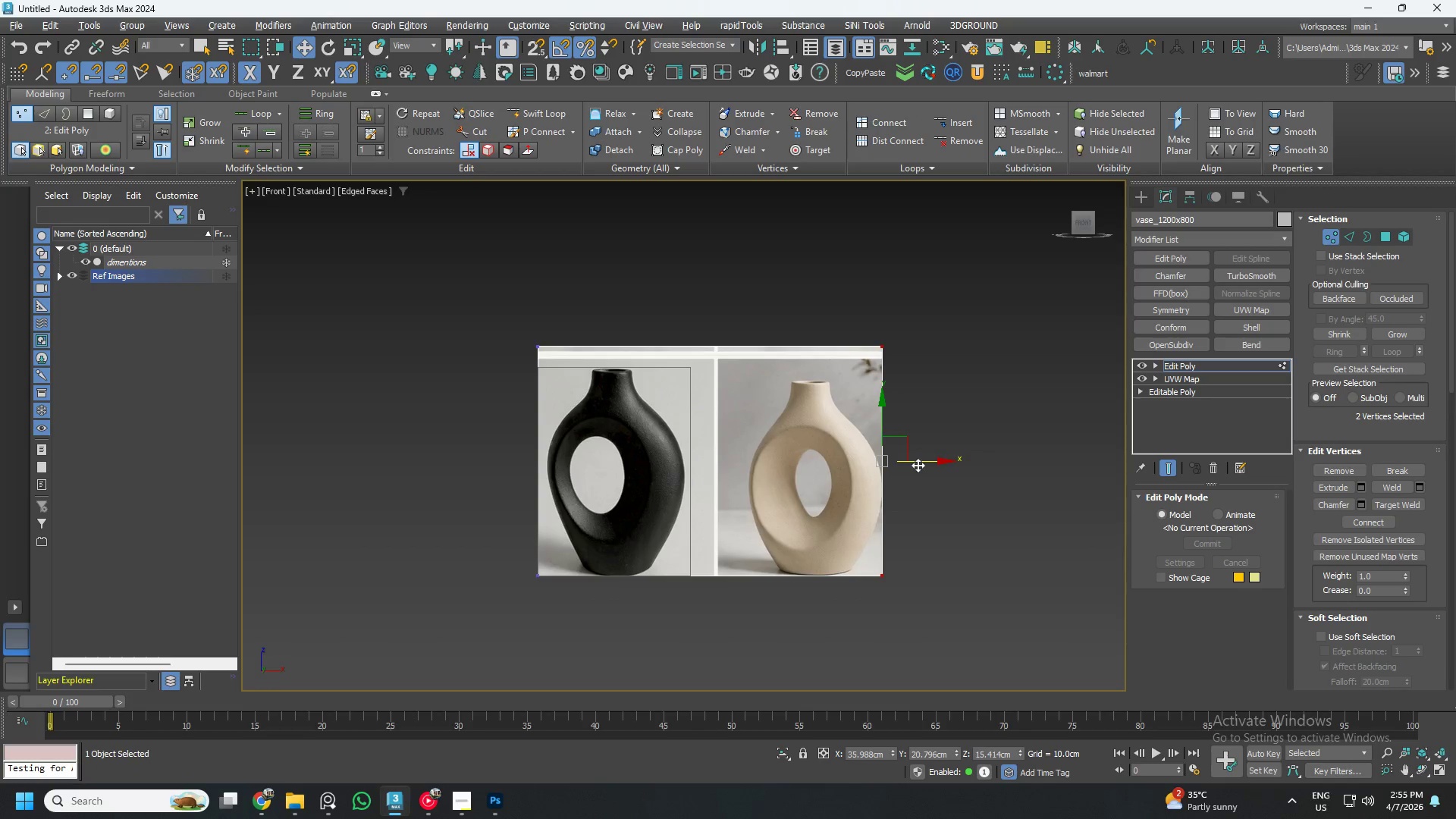 
left_click_drag(start_coordinate=[918, 463], to_coordinate=[834, 482])
 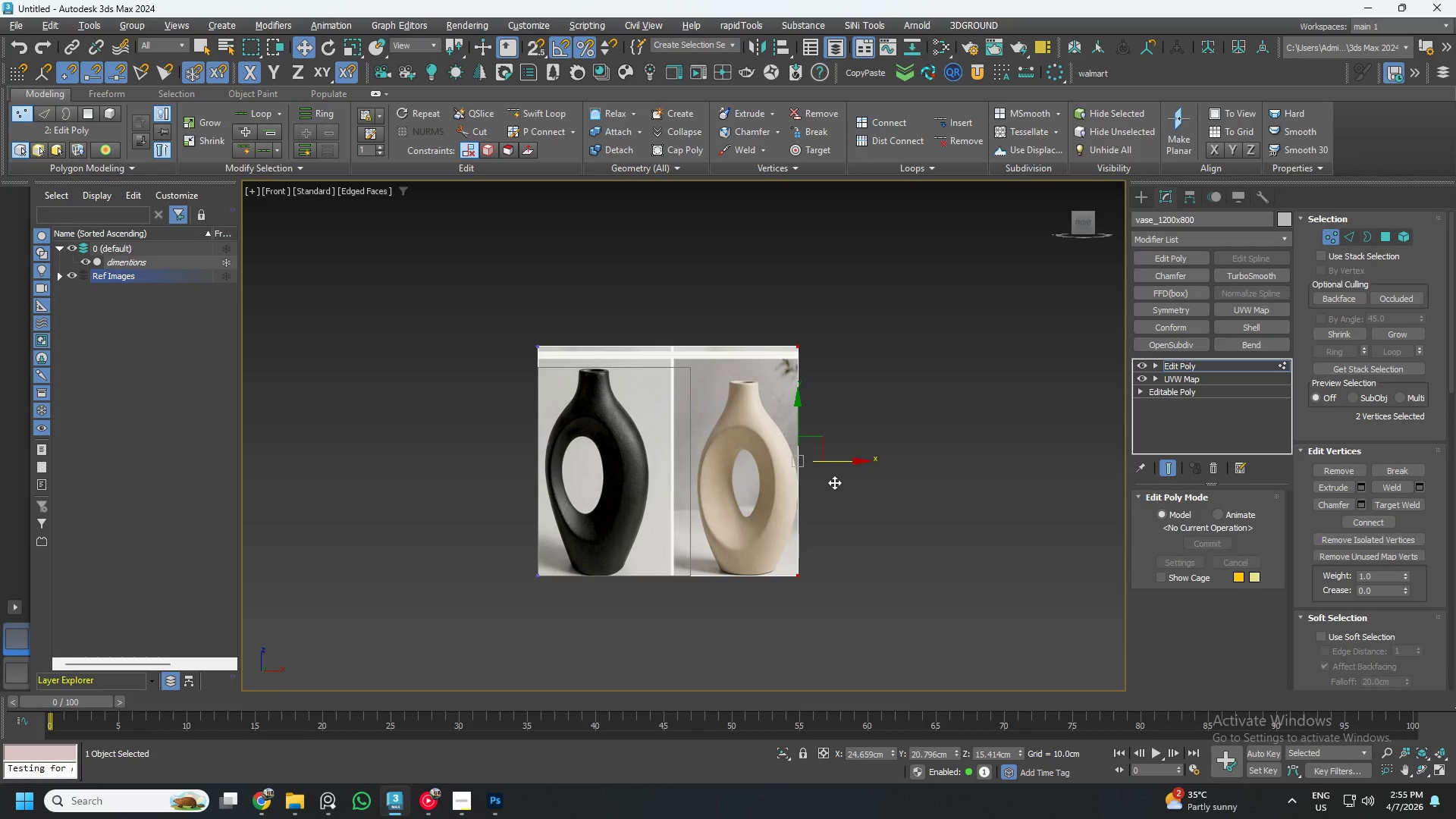 
key(Control+ControlLeft)
 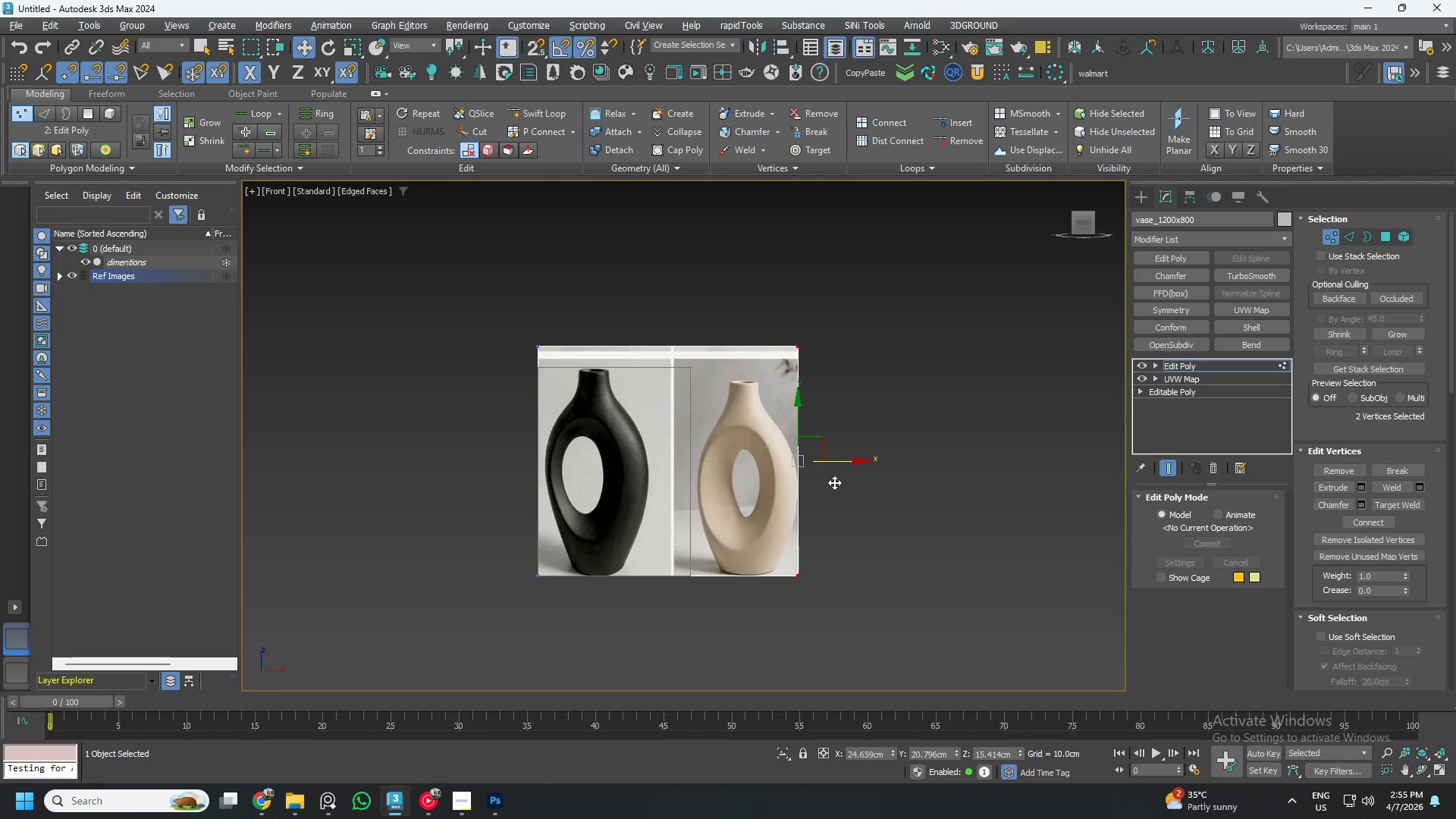 
key(Control+Z)
 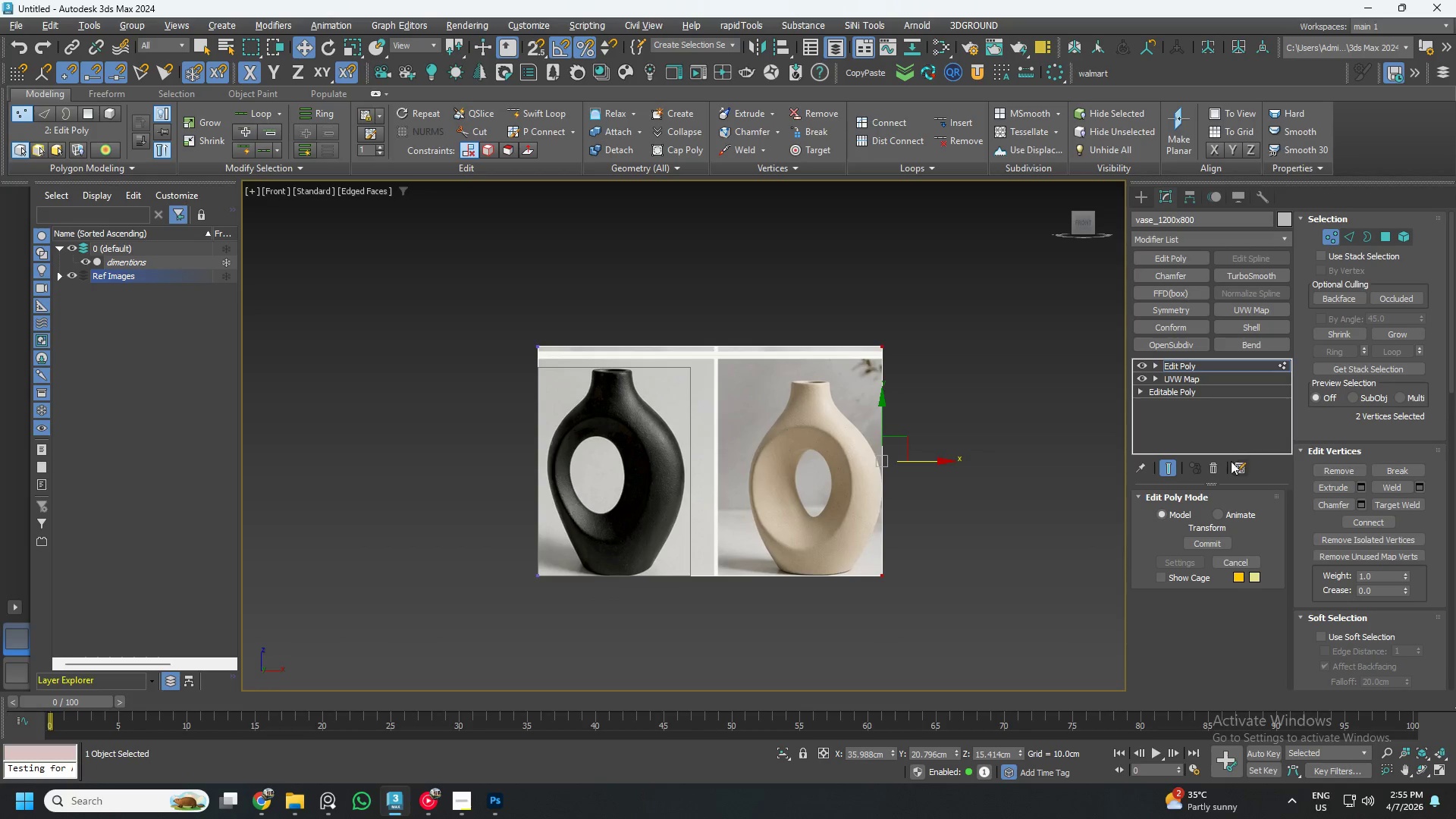 
left_click([1215, 471])
 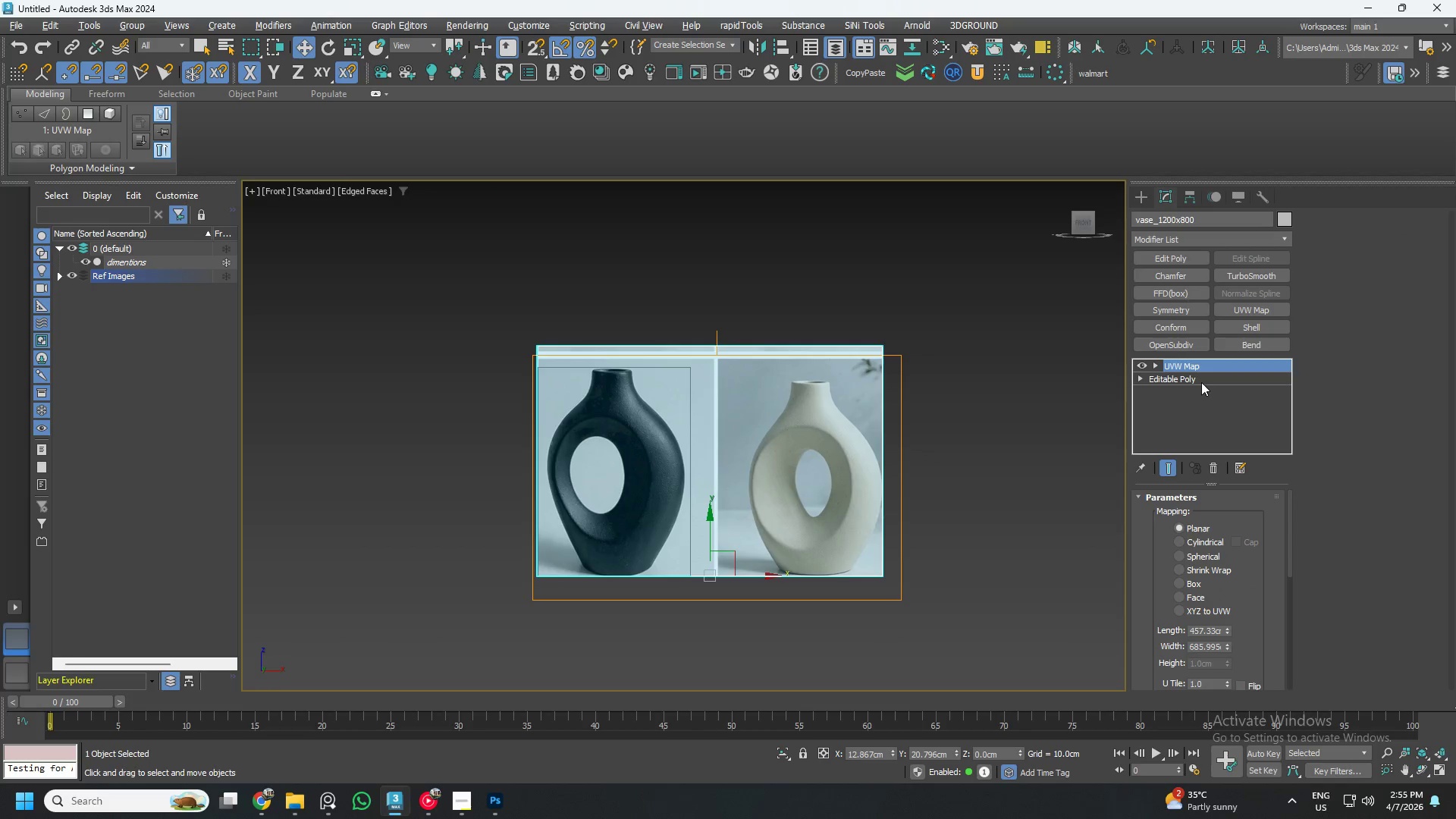 
left_click([1201, 382])
 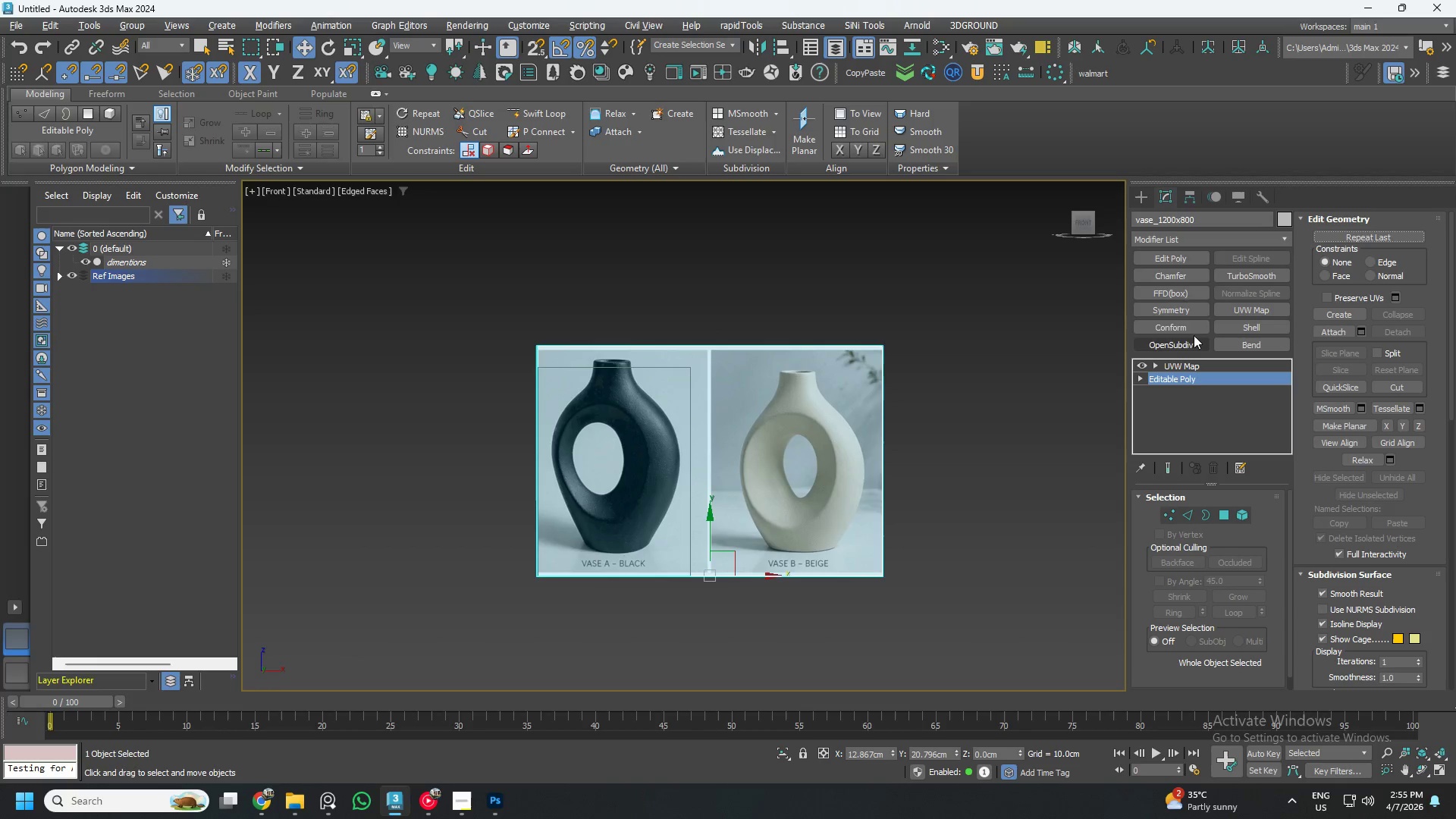 
left_click([1187, 262])
 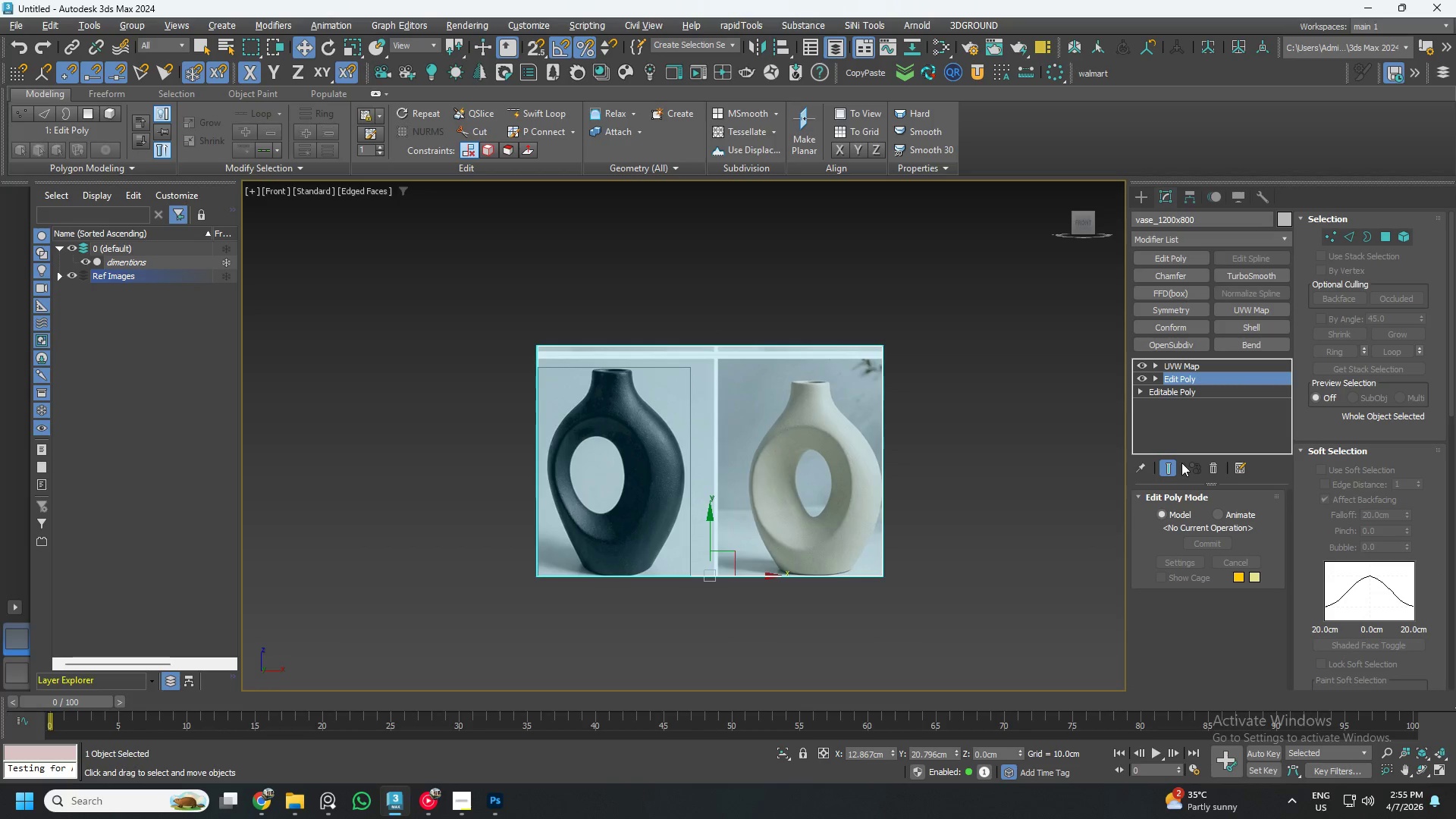 
key(1)